 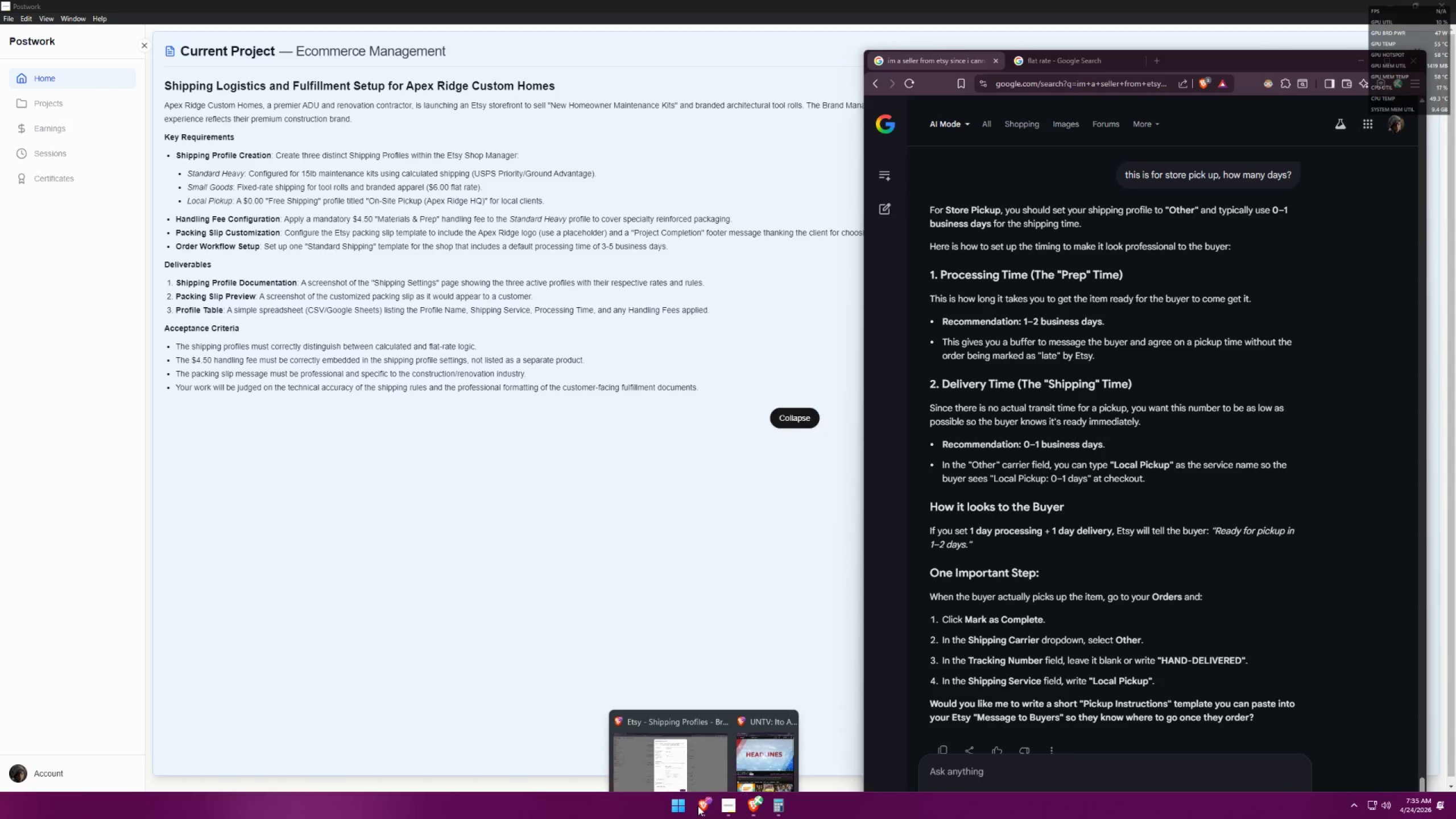 
left_click([673, 742])
 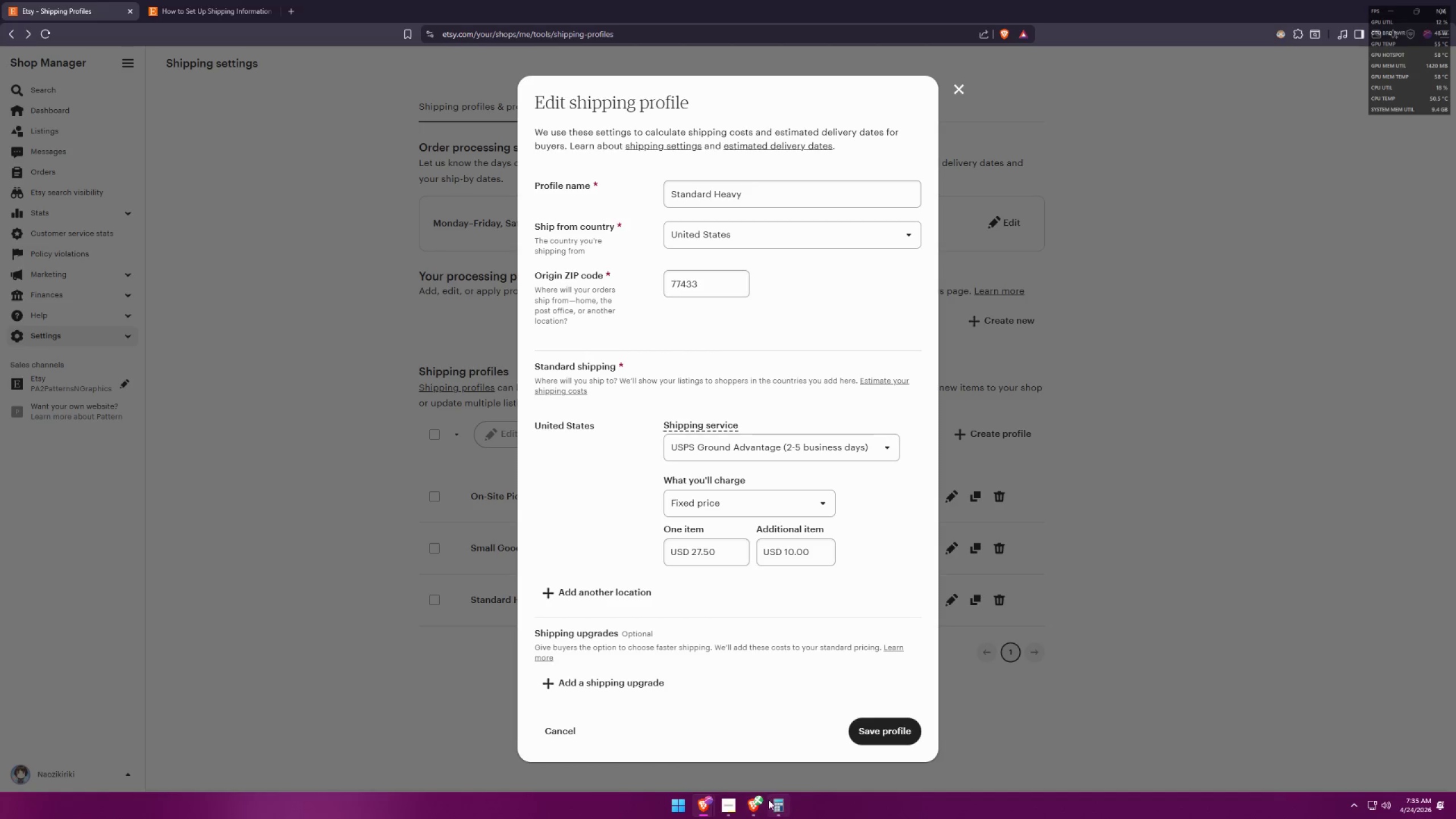 
left_click([778, 803])
 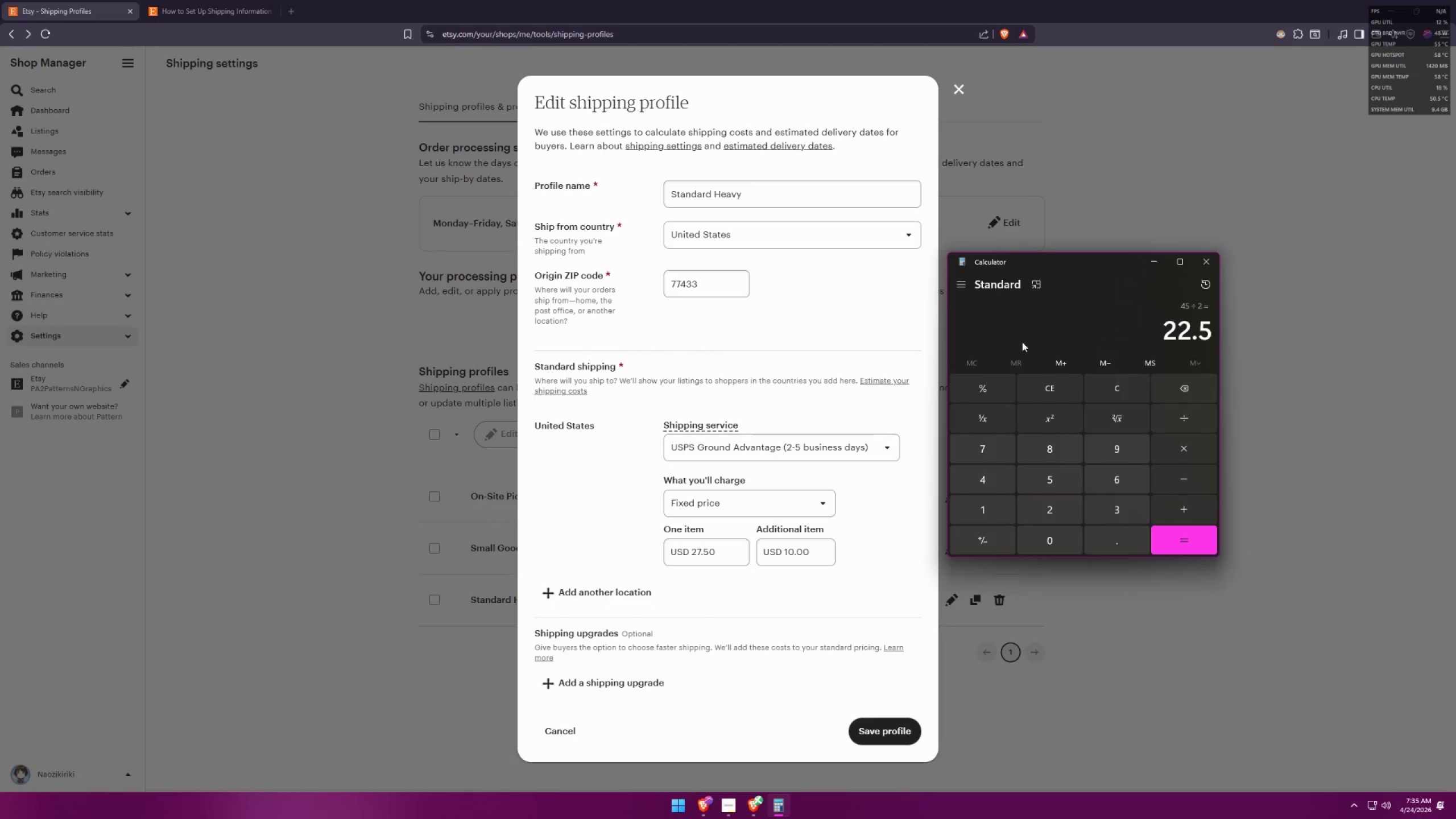 
left_click_drag(start_coordinate=[1069, 262], to_coordinate=[986, 412])
 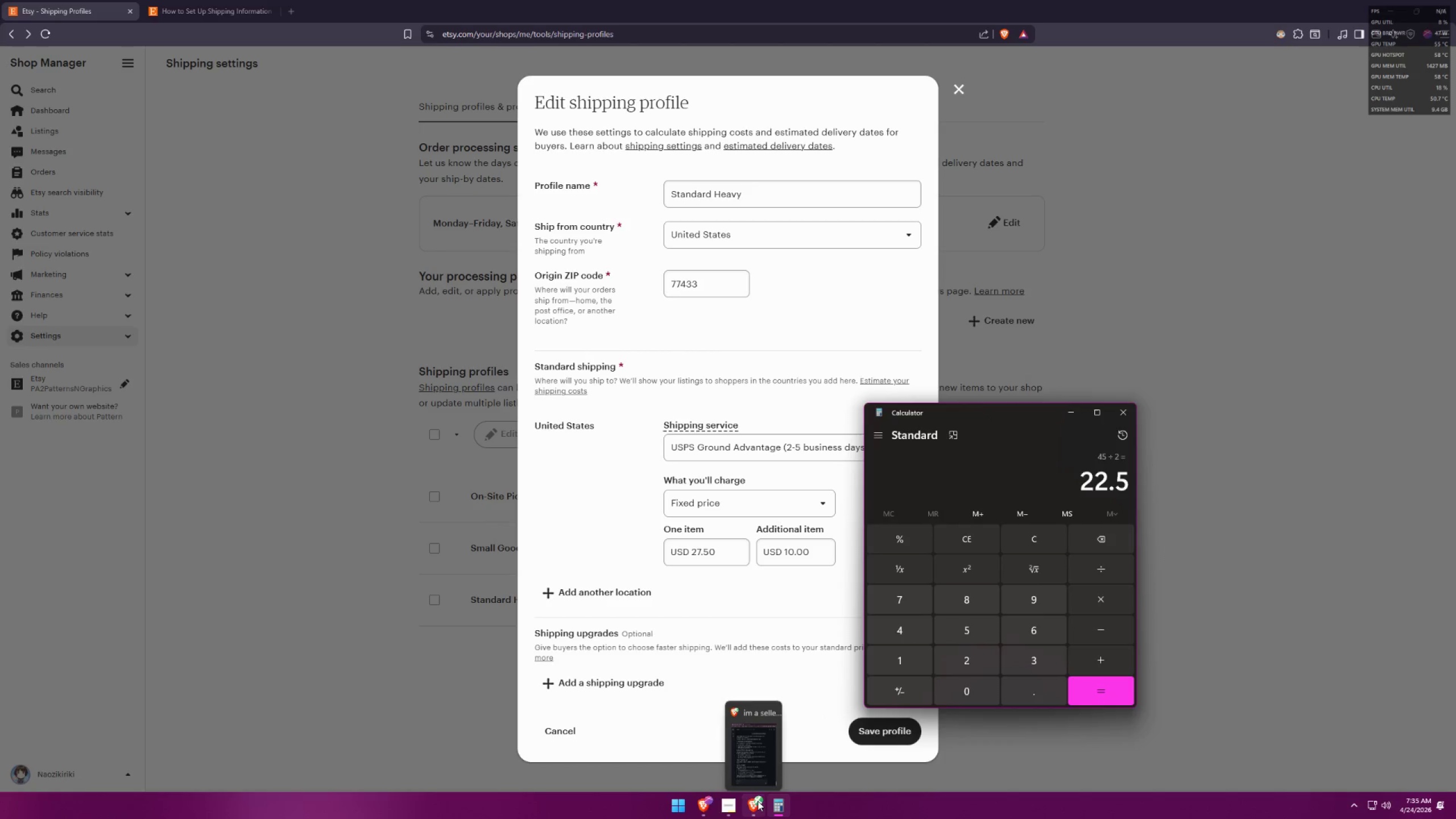 
left_click([758, 801])
 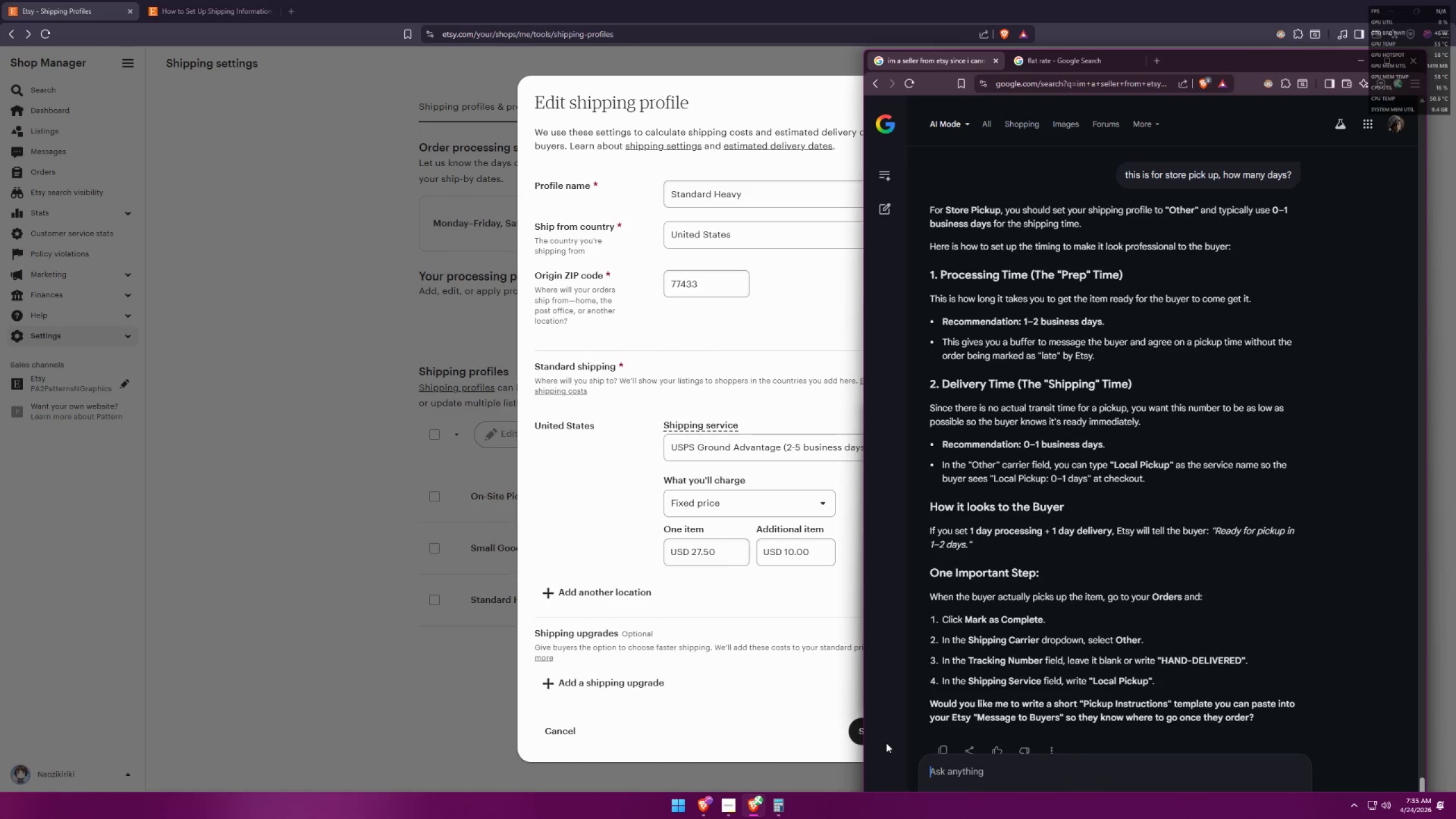 
left_click([1004, 782])
 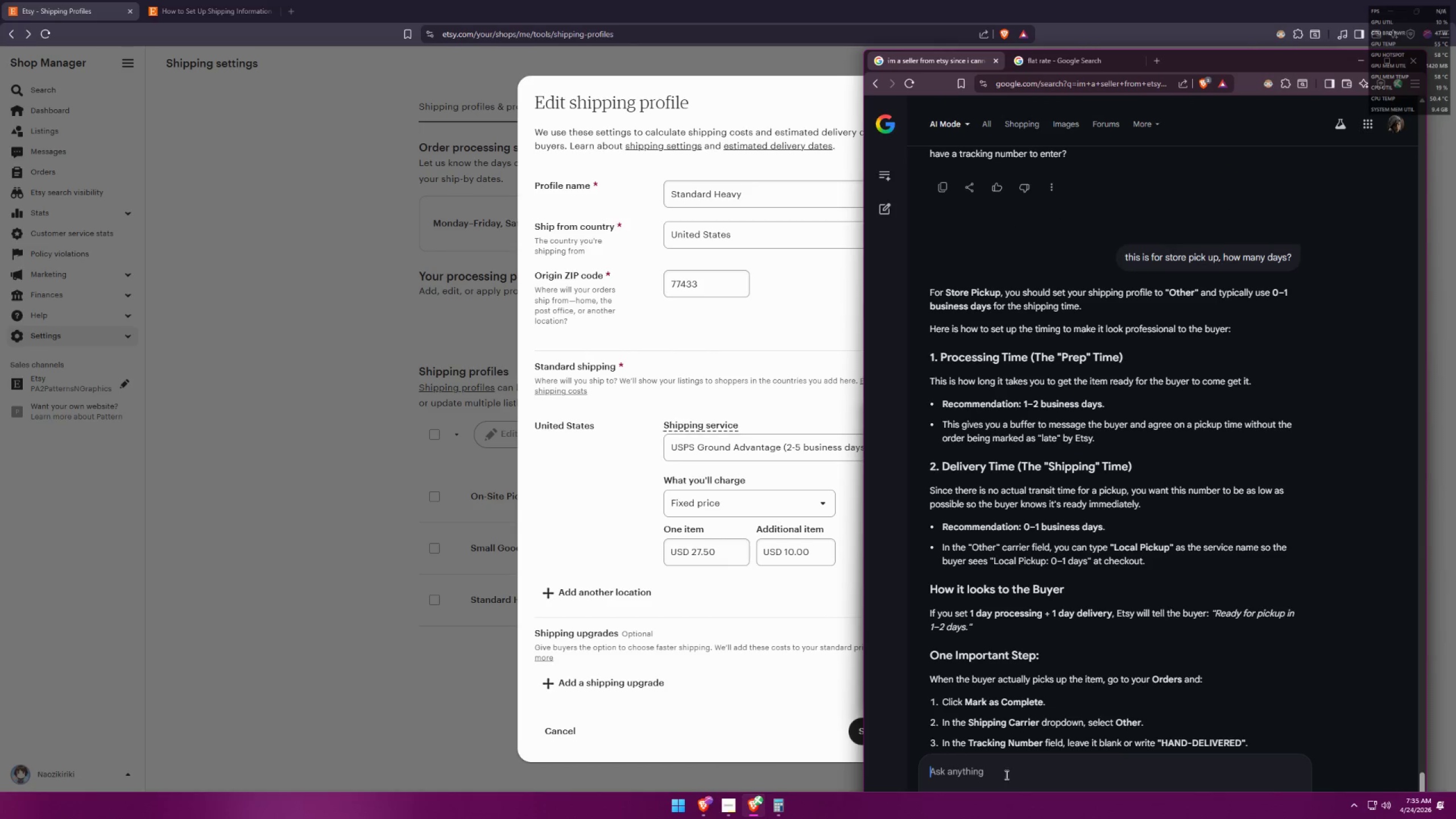 
scroll: coordinate [1053, 584], scroll_direction: none, amount: 0.0
 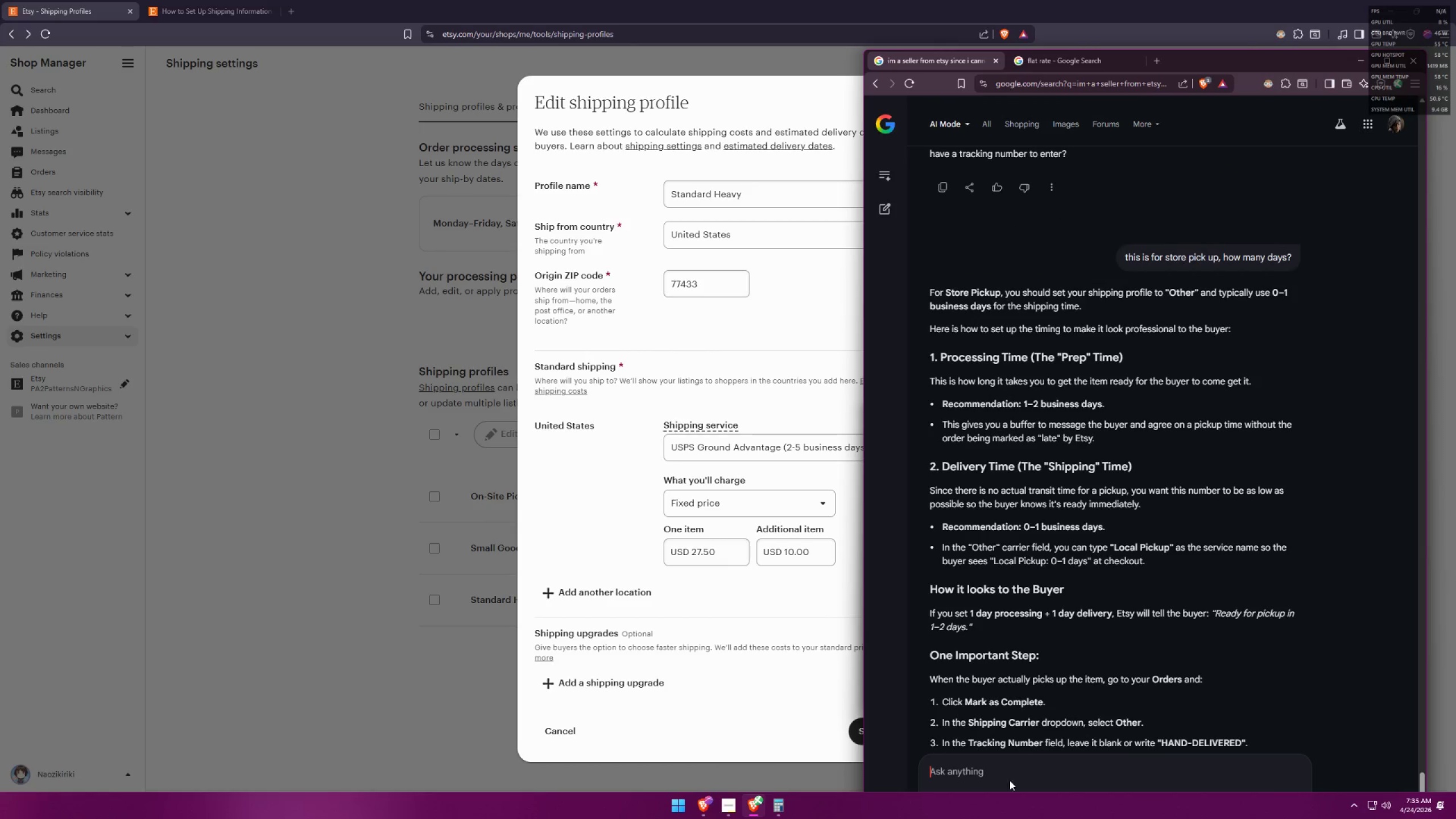 
double_click([1011, 768])
 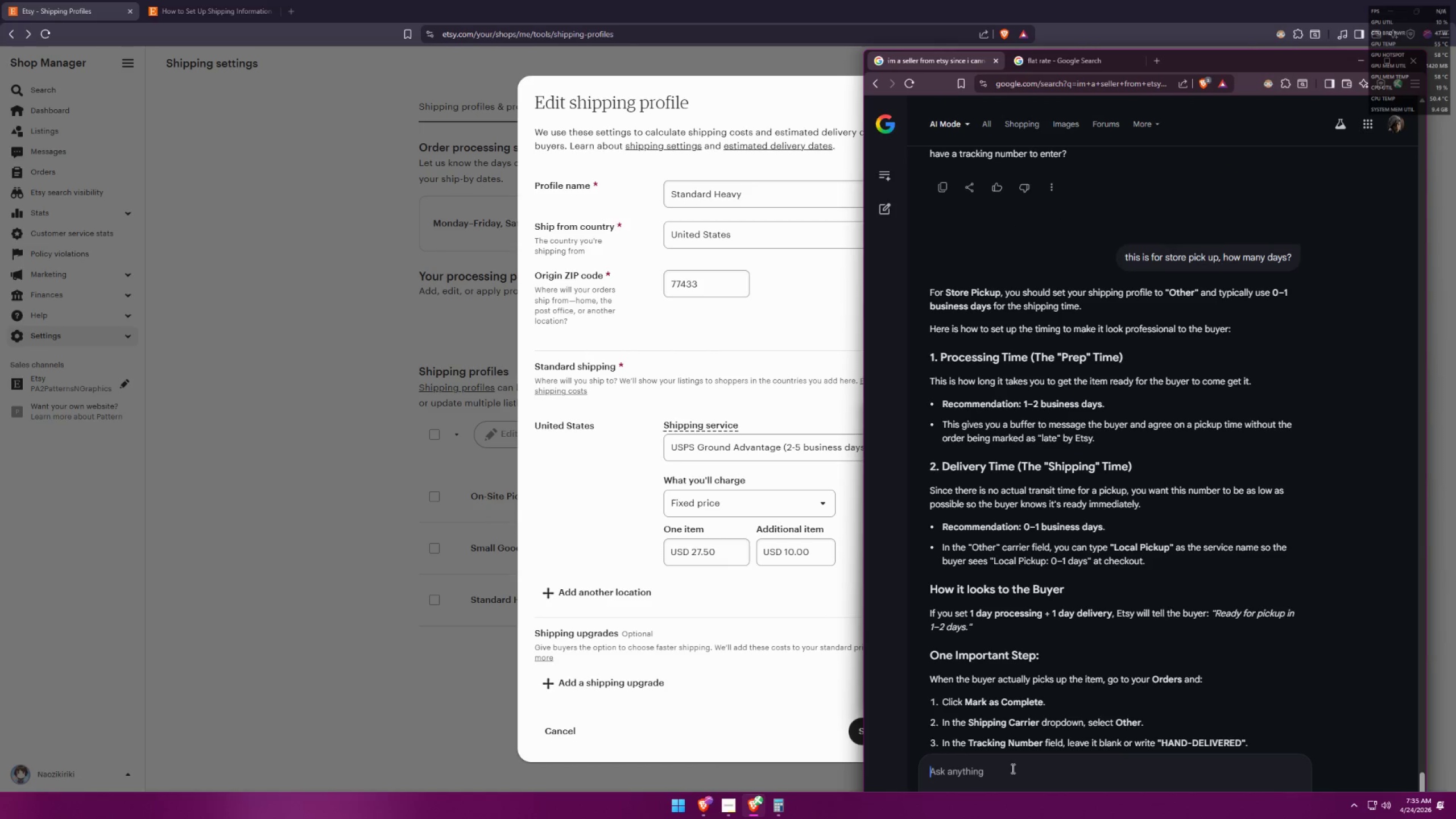 
type(gpi)
key(Backspace)
key(Backspace)
type(oing back to the ground avantage, )
 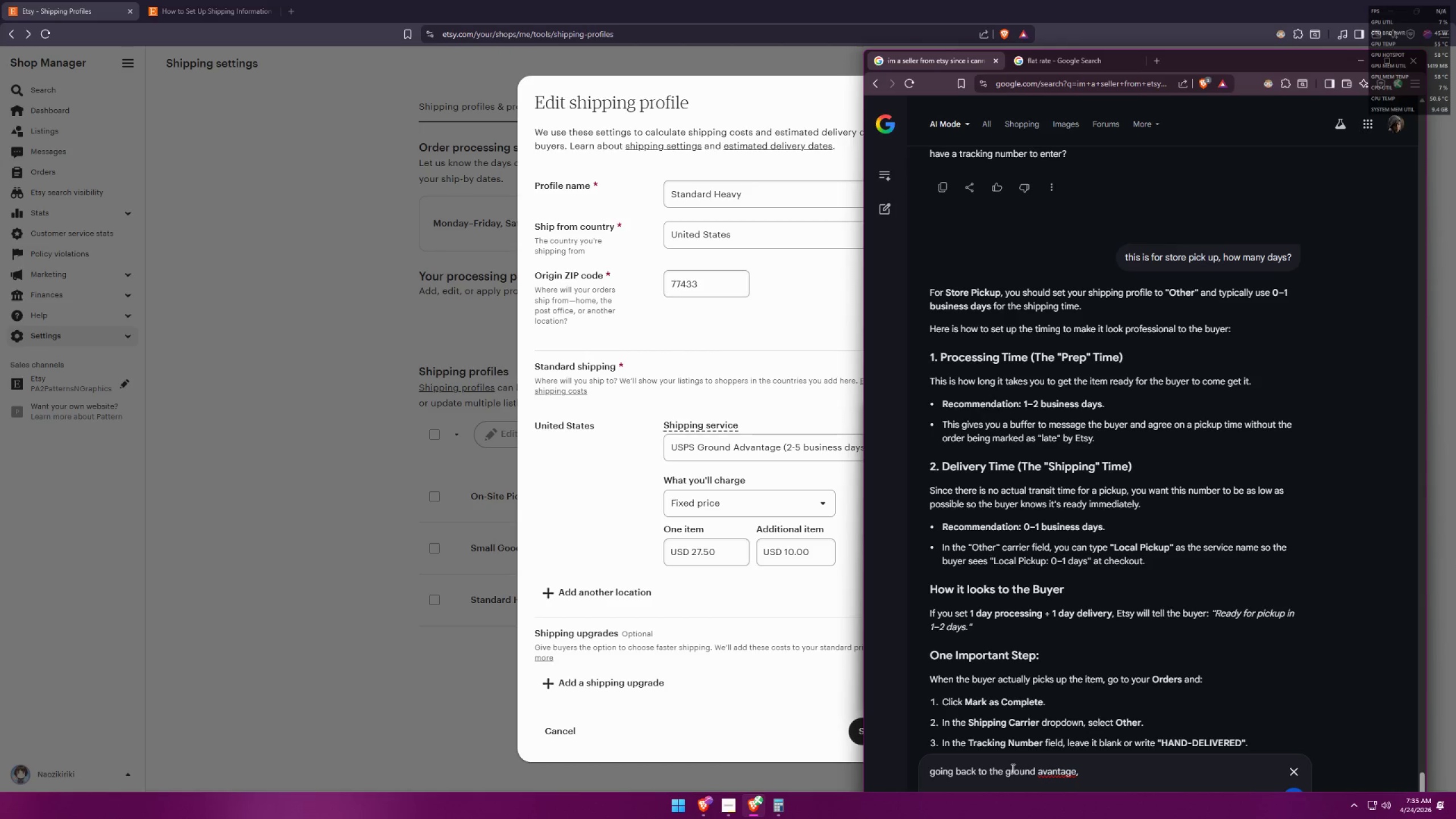 
type(how much )
key(Backspace)
key(Backspace)
type(if )
 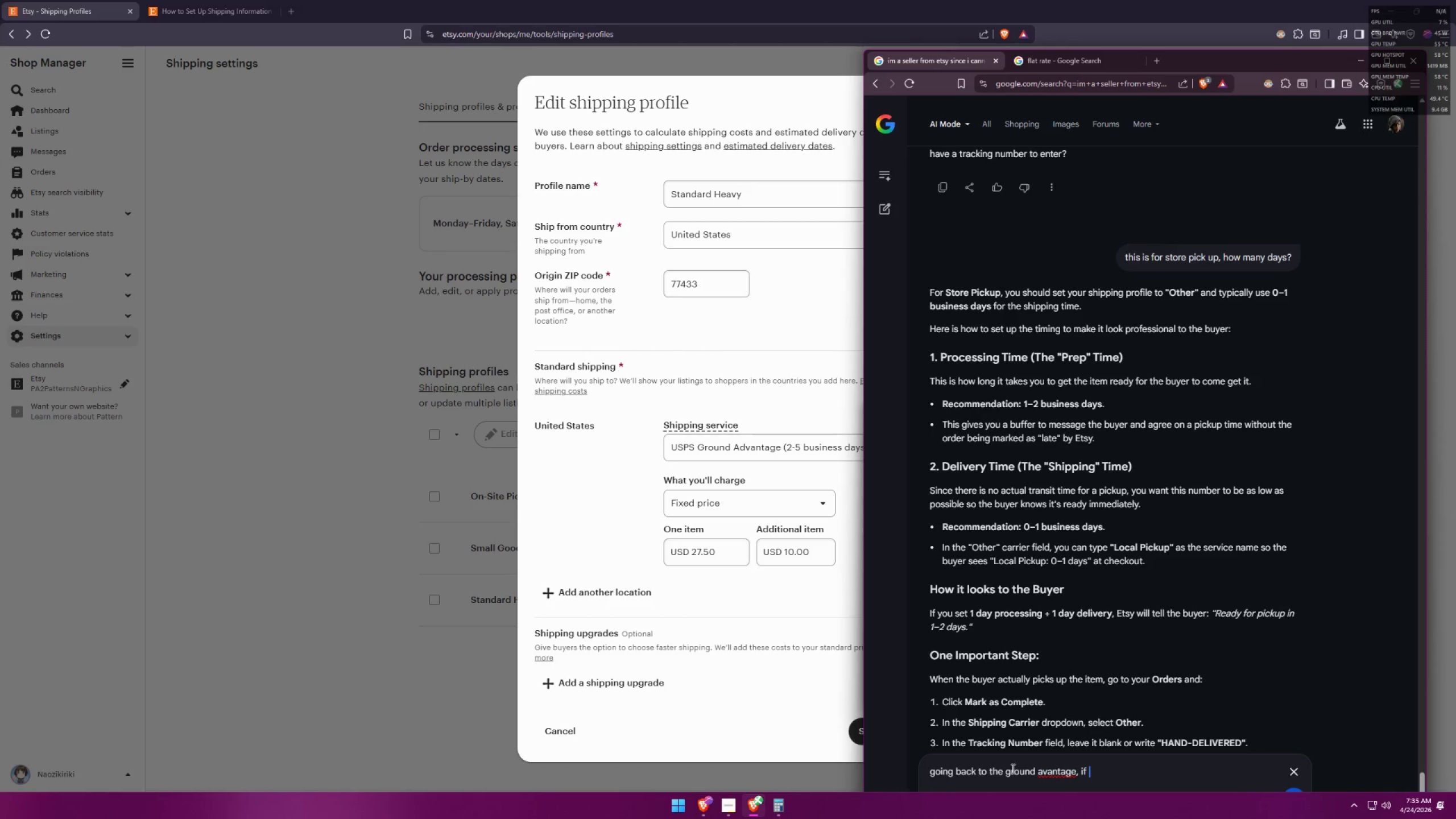 
type(the )
key(Backspace)
key(Backspace)
key(Backspace)
key(Backspace)
type(for one item f)
key(Backspace)
type(per 1)
key(Backspace)
key(Backspace)
key(Backspace)
key(Backspace)
key(Backspace)
key(Backspace)
type(f )
key(Backspace)
key(Backspace)
type( for a 15lb is )
 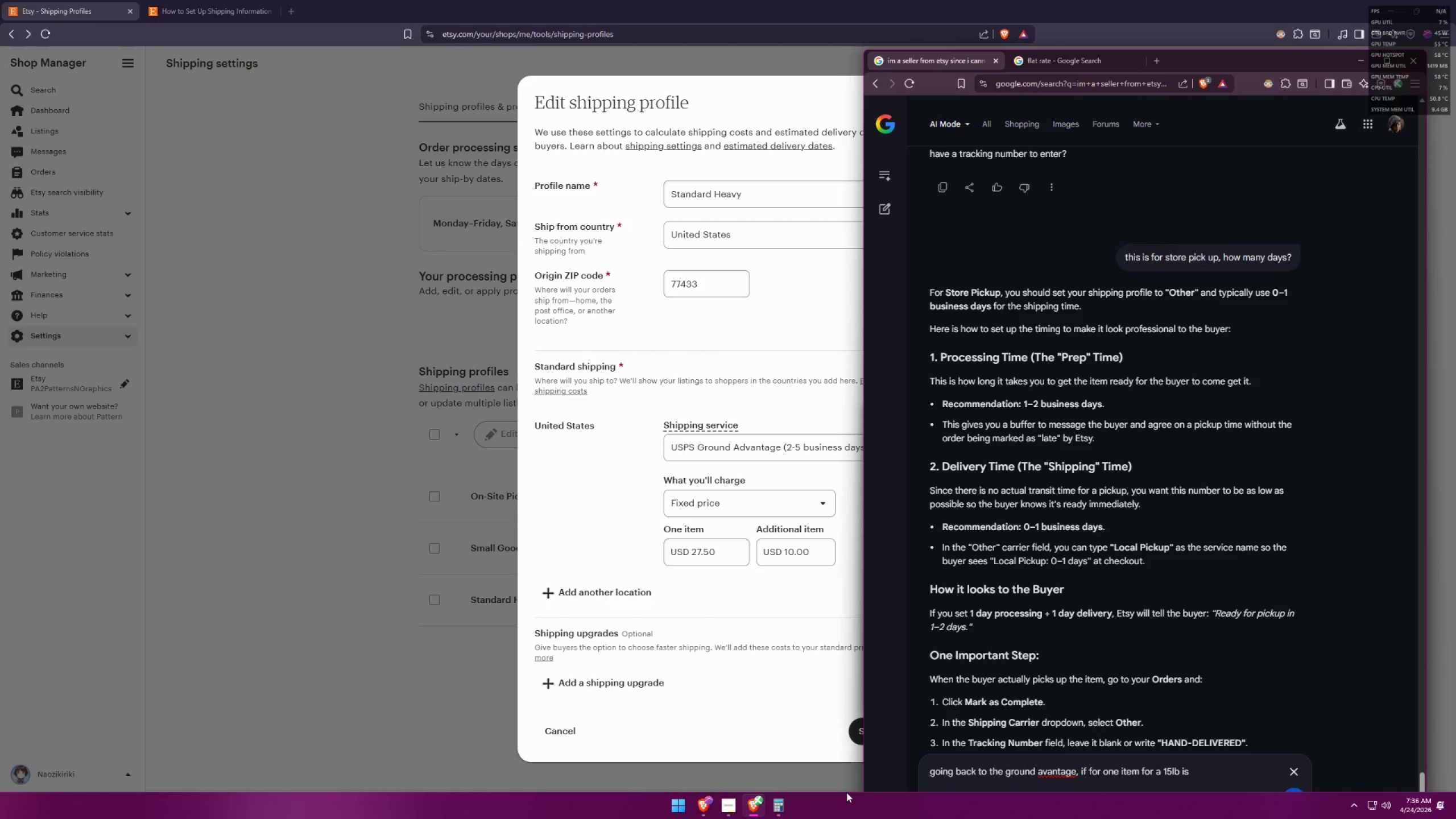 
left_click([786, 799])
 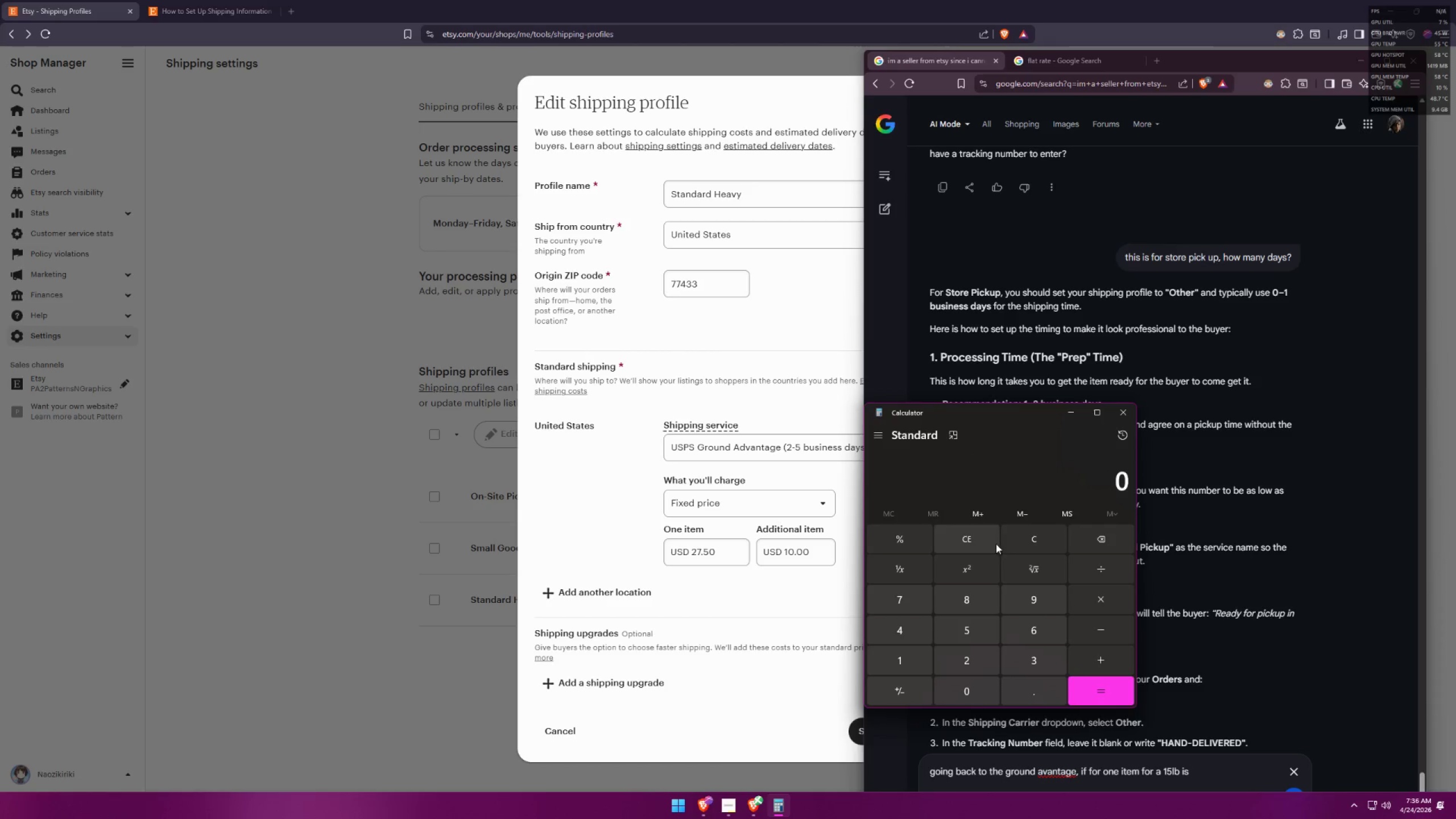 
double_click([965, 655])
 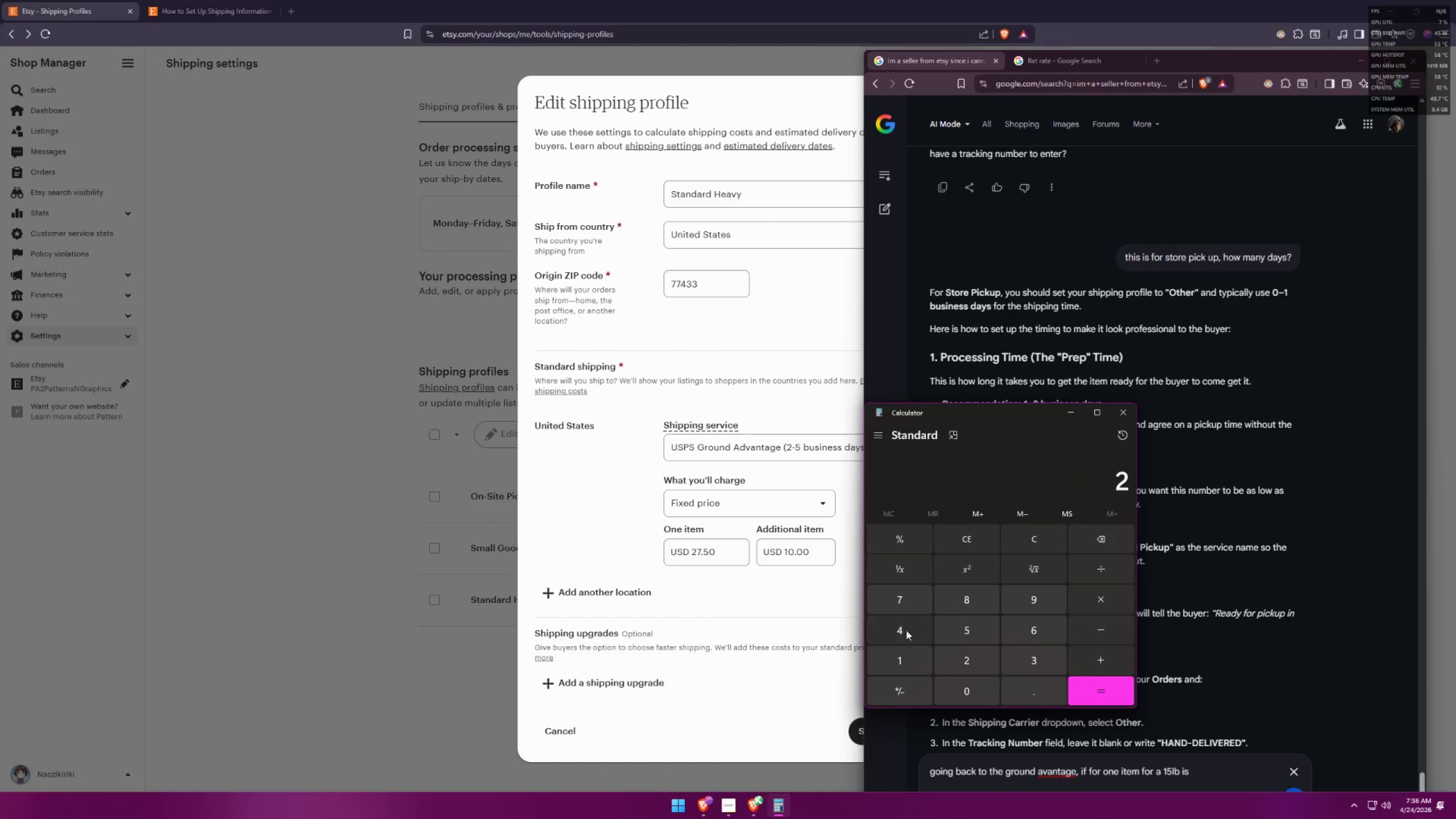 
triple_click([895, 606])
 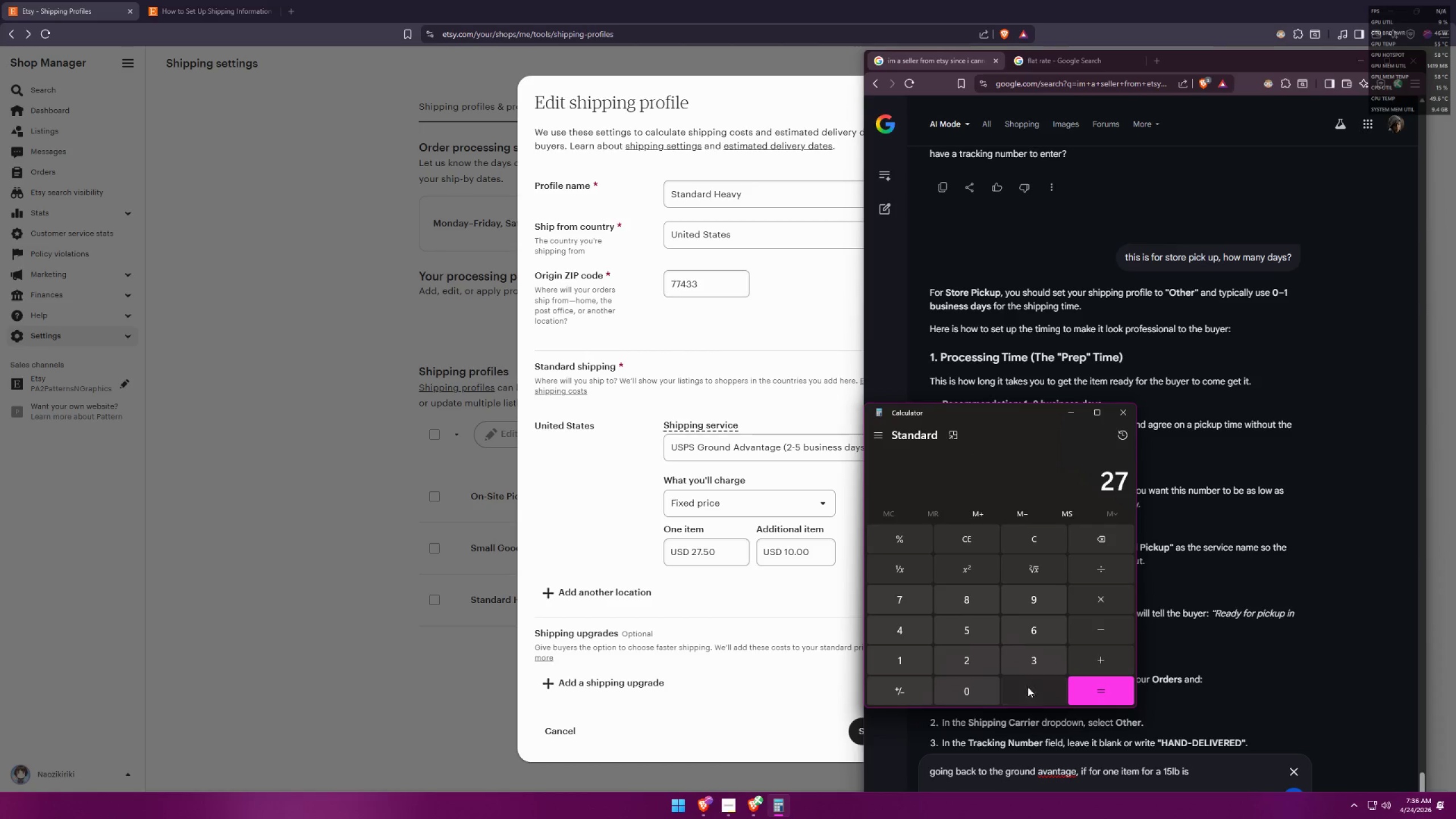 
double_click([970, 637])
 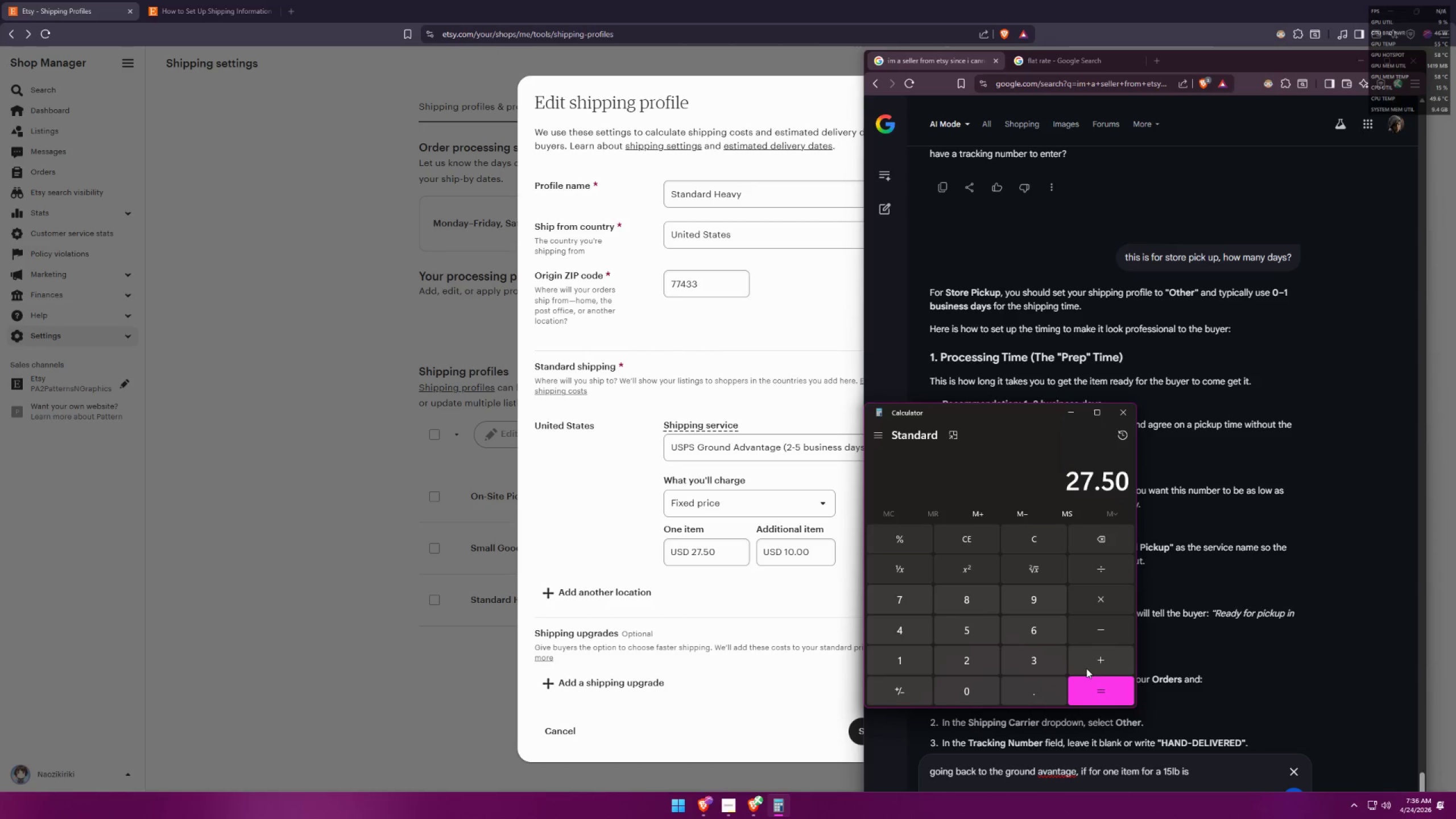 
triple_click([1101, 664])
 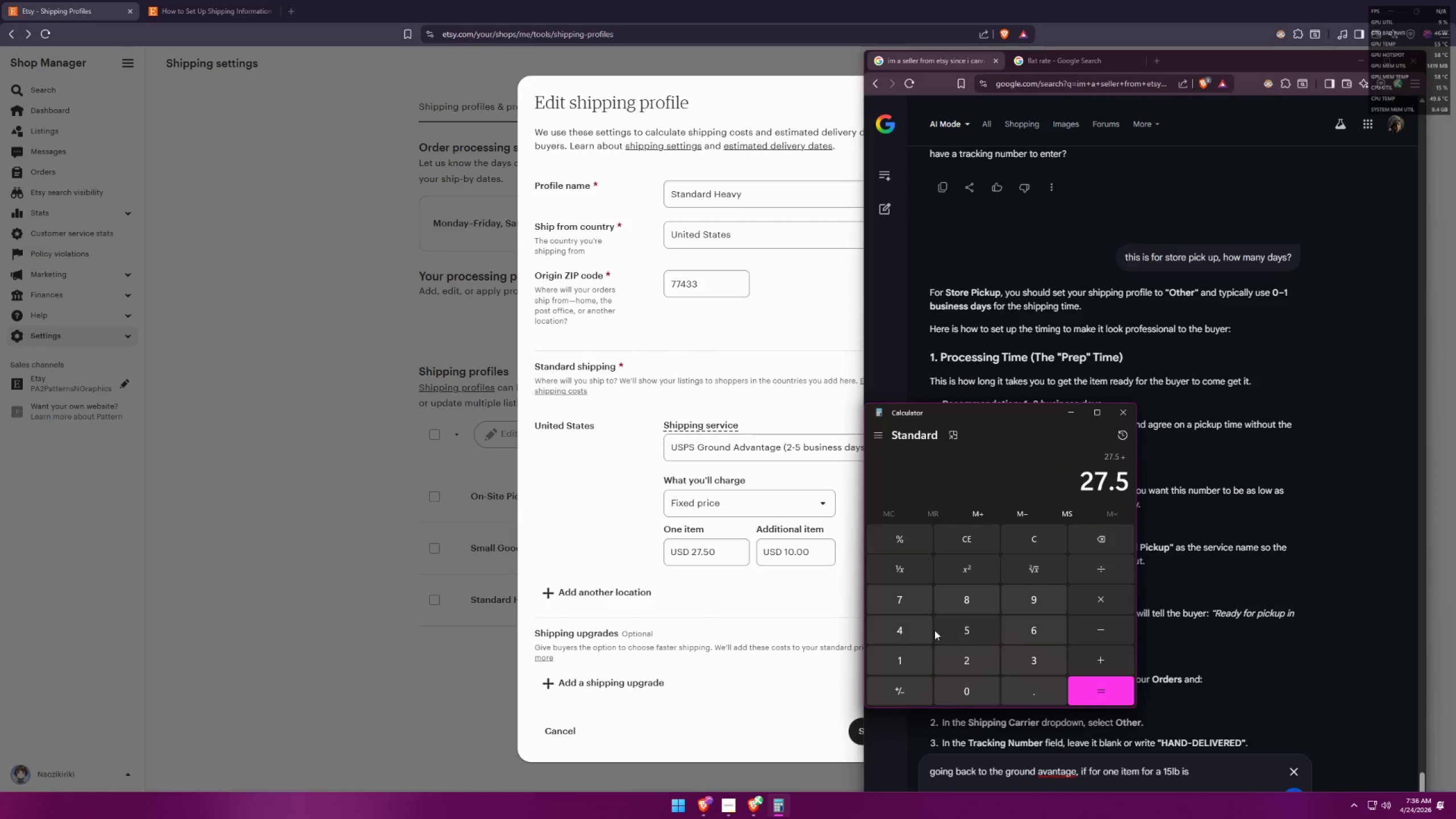 
triple_click([913, 624])
 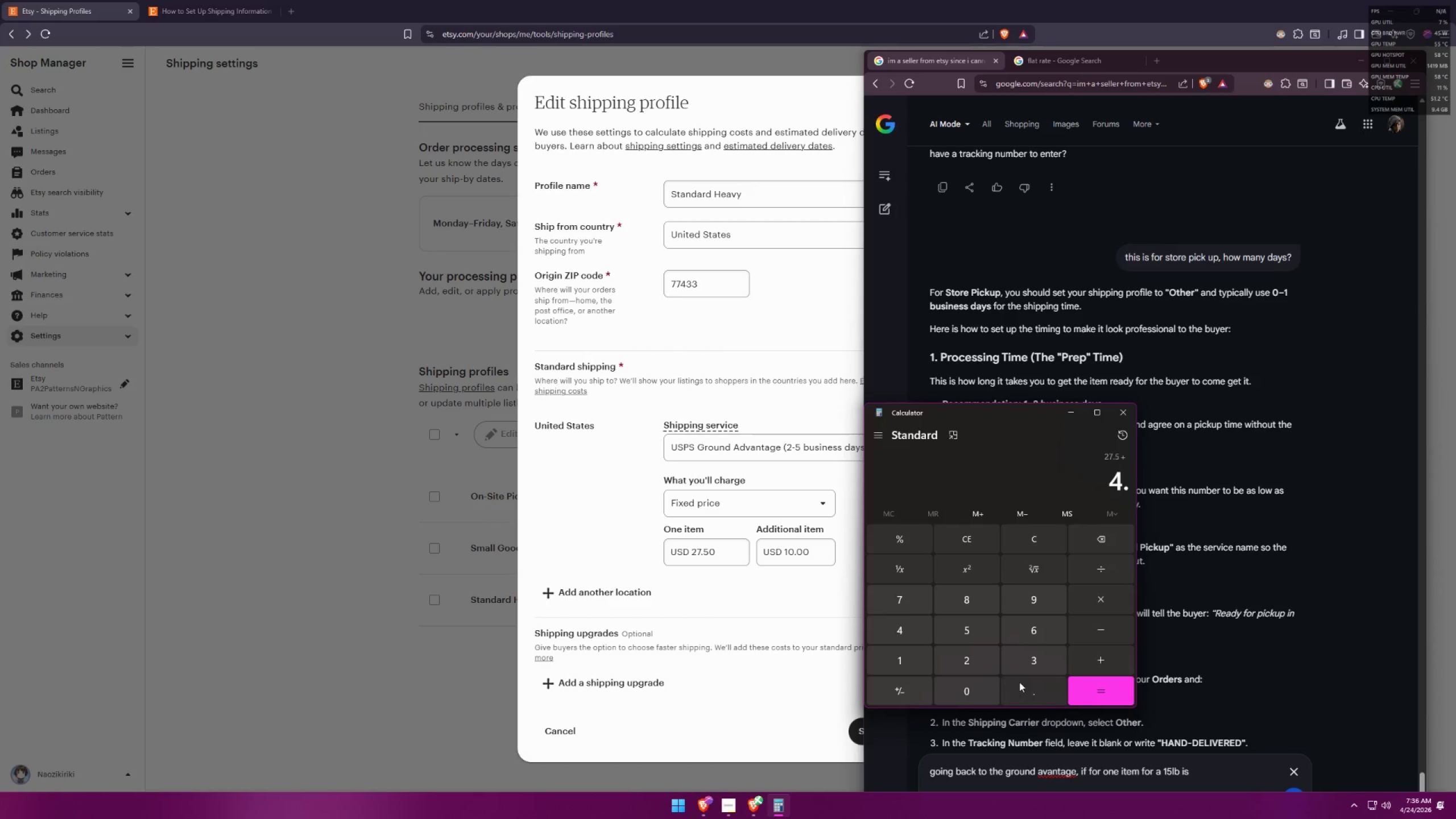 
double_click([965, 634])
 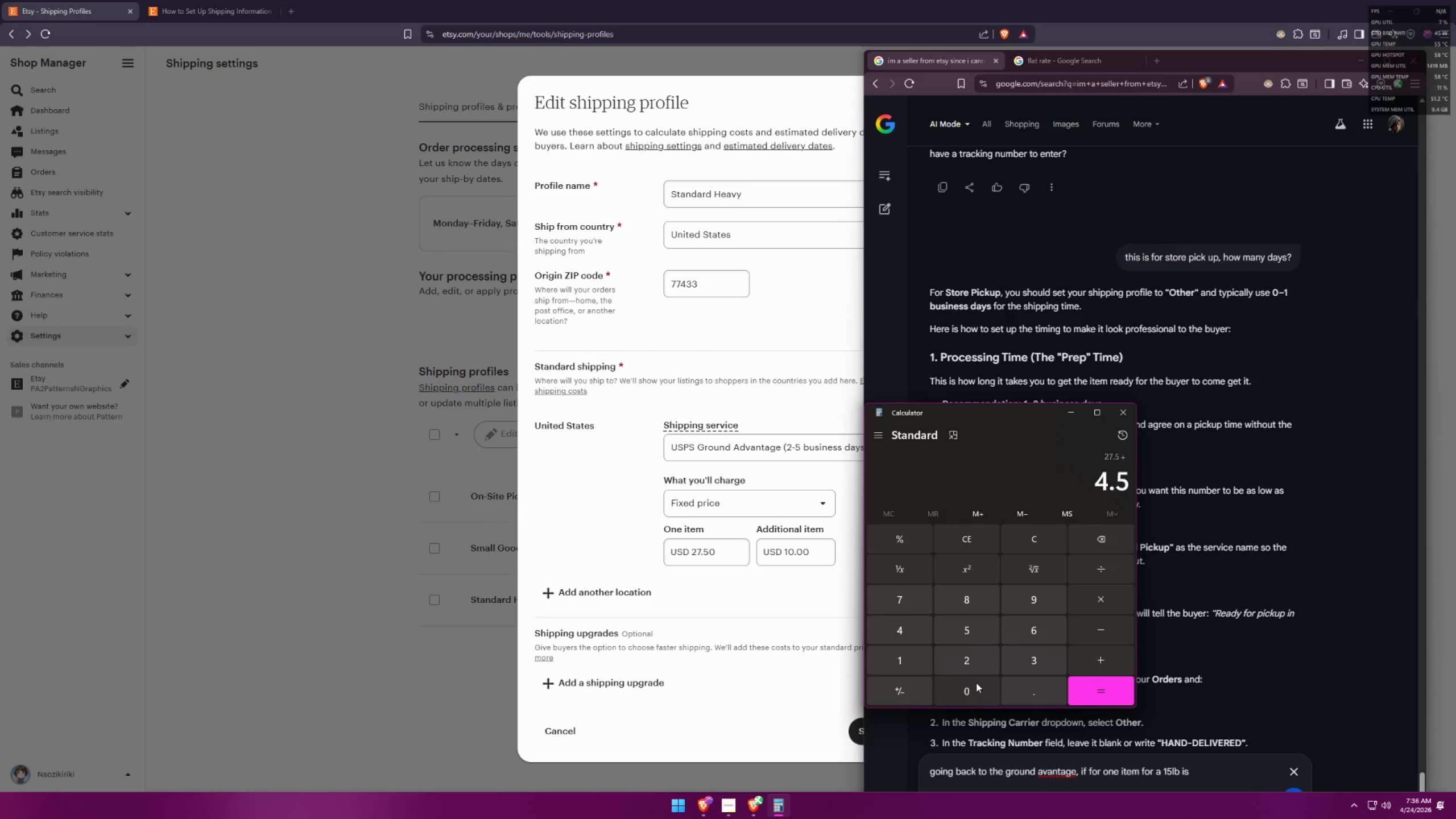 
triple_click([976, 689])
 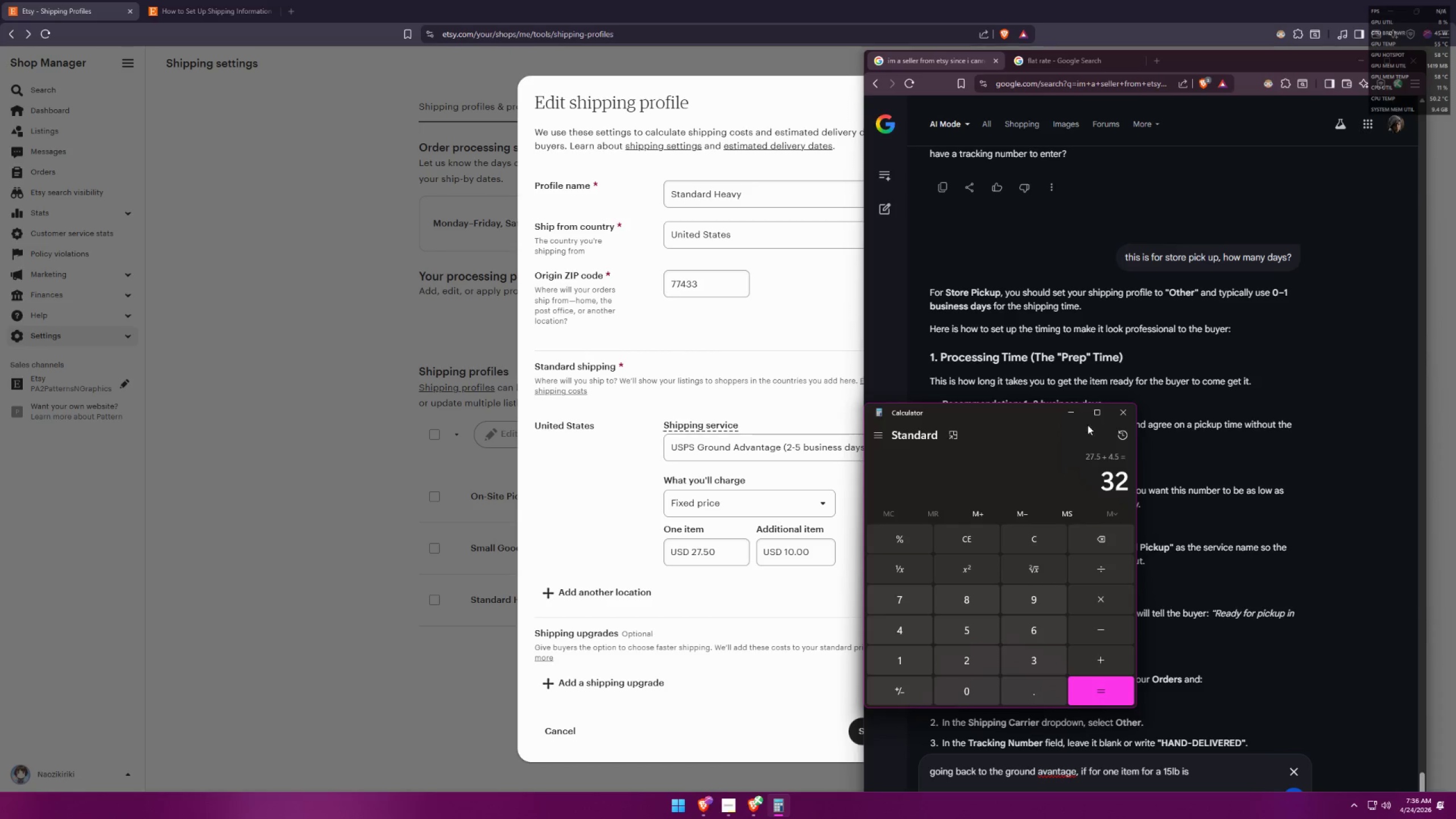 
left_click([1079, 407])
 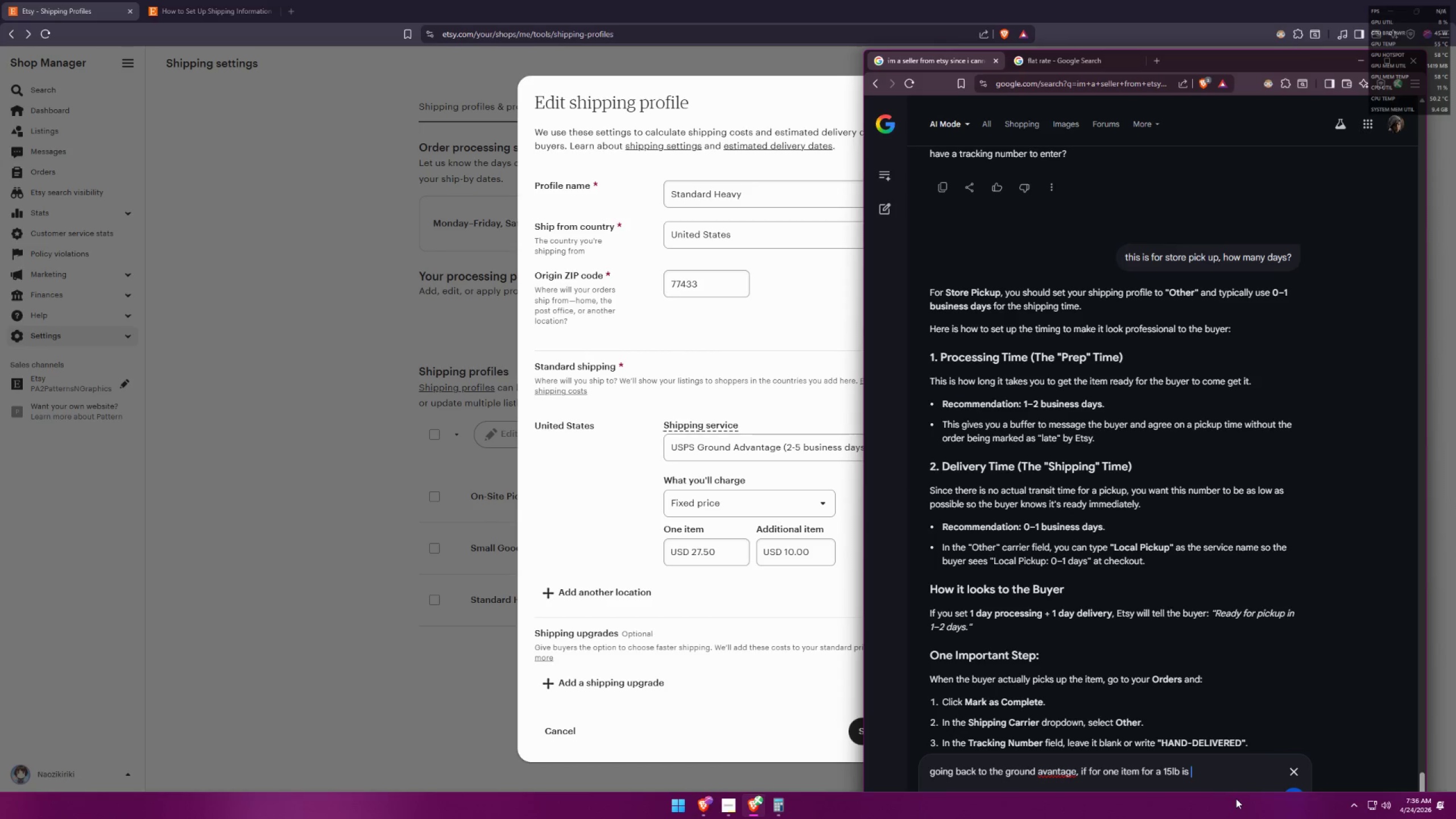 
type(32, how much for additional item? US to US)
 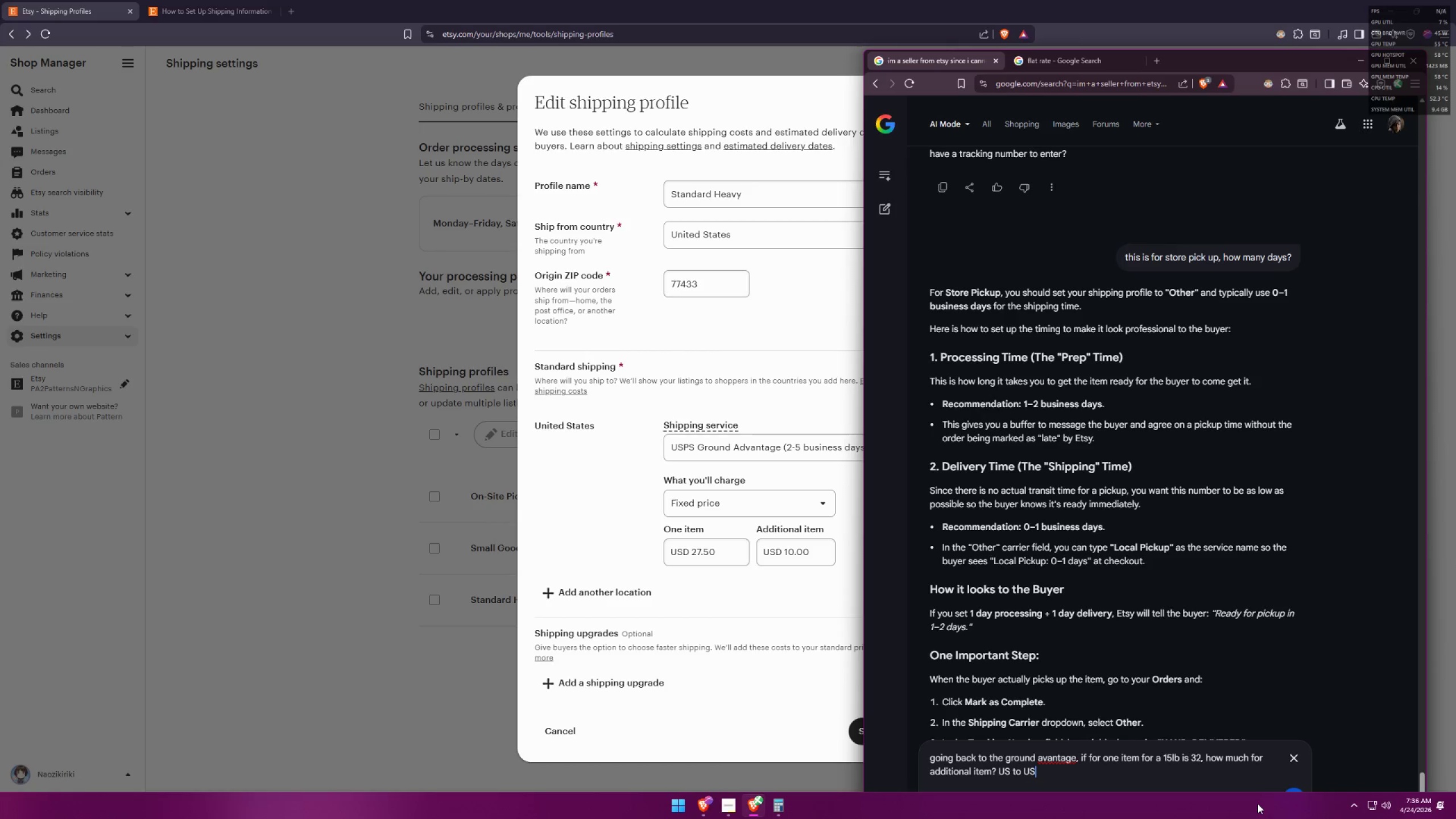 
key(Enter)
 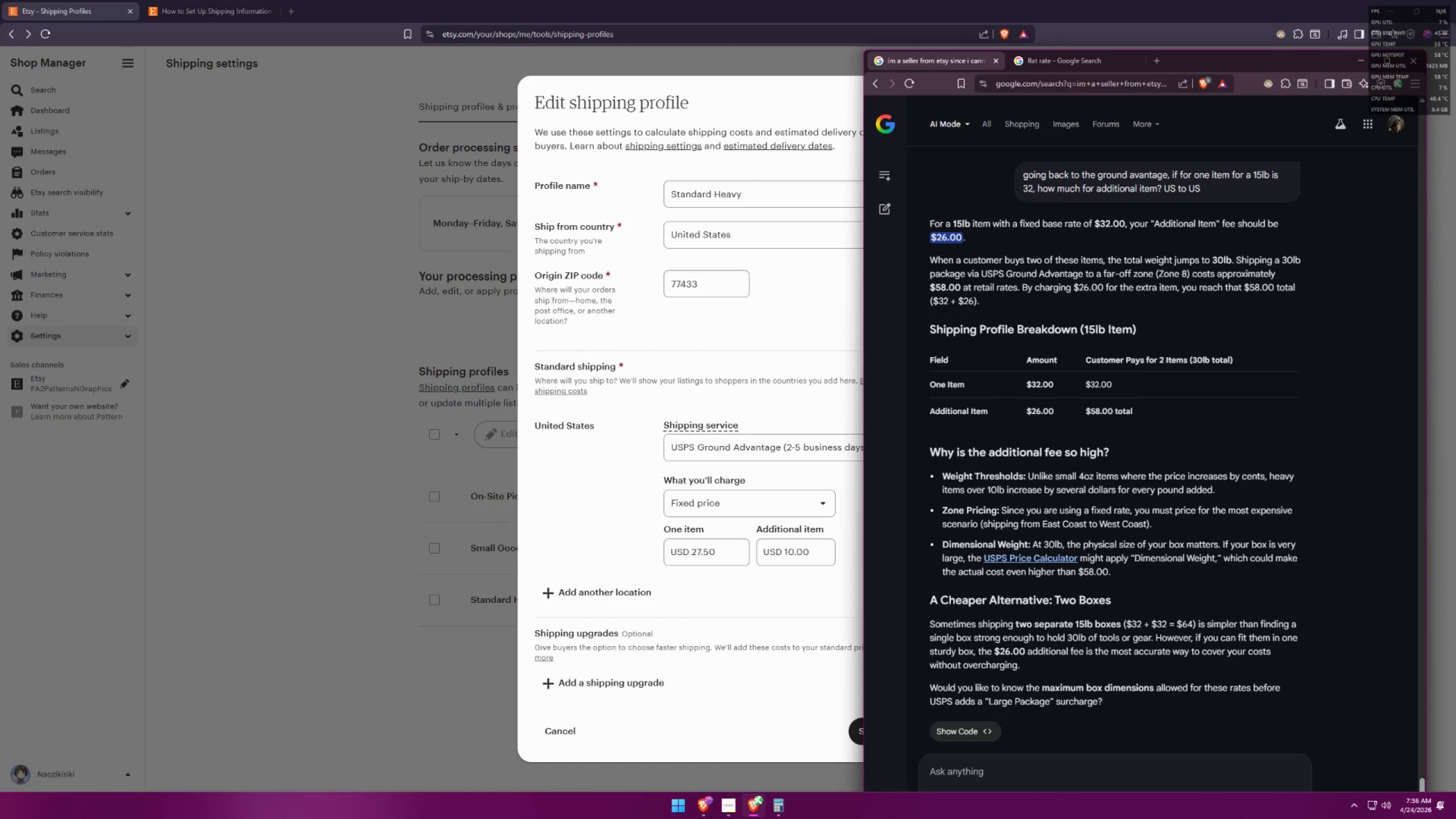 
wait(19.23)
 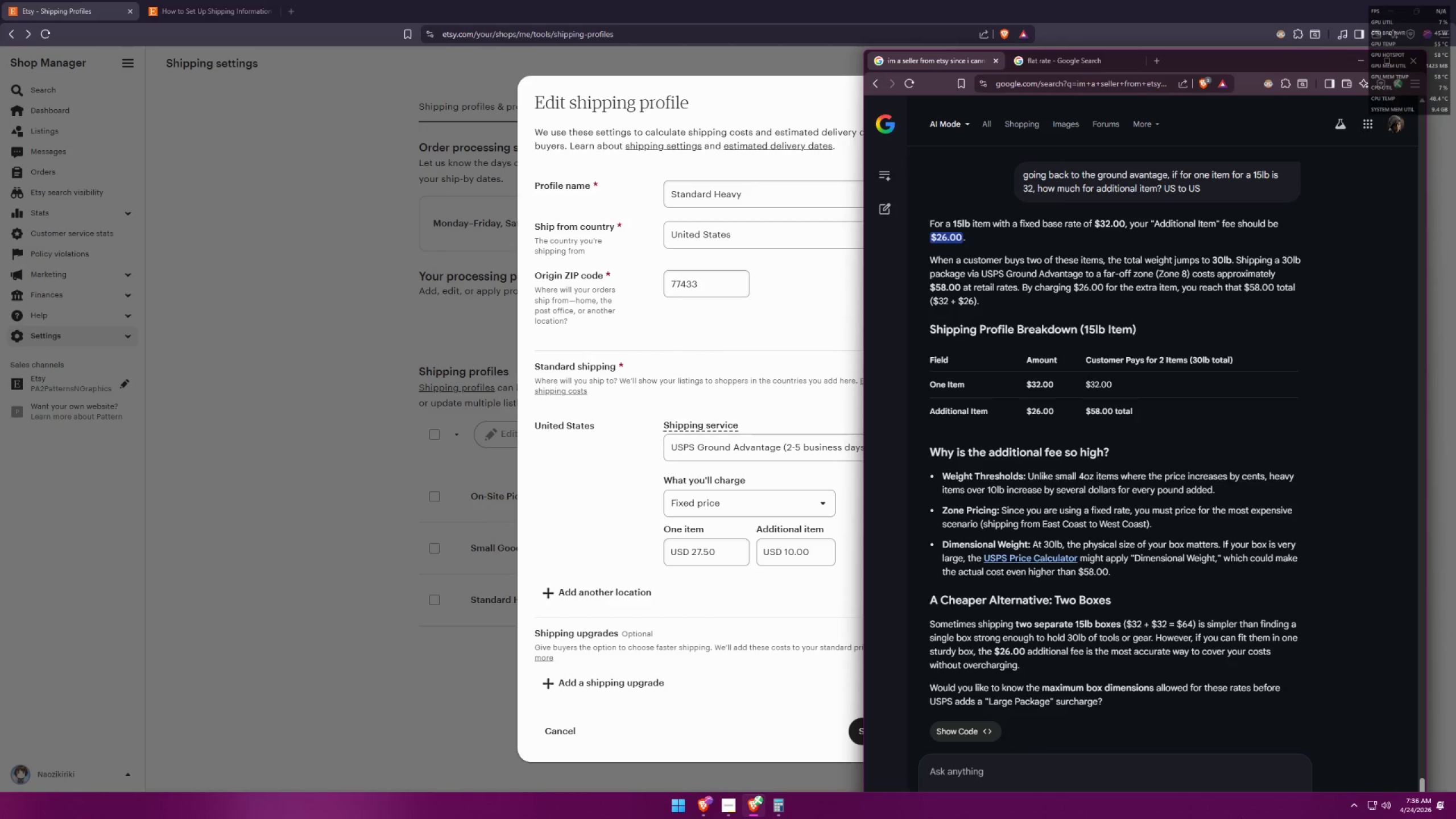 
left_click([1267, 573])
 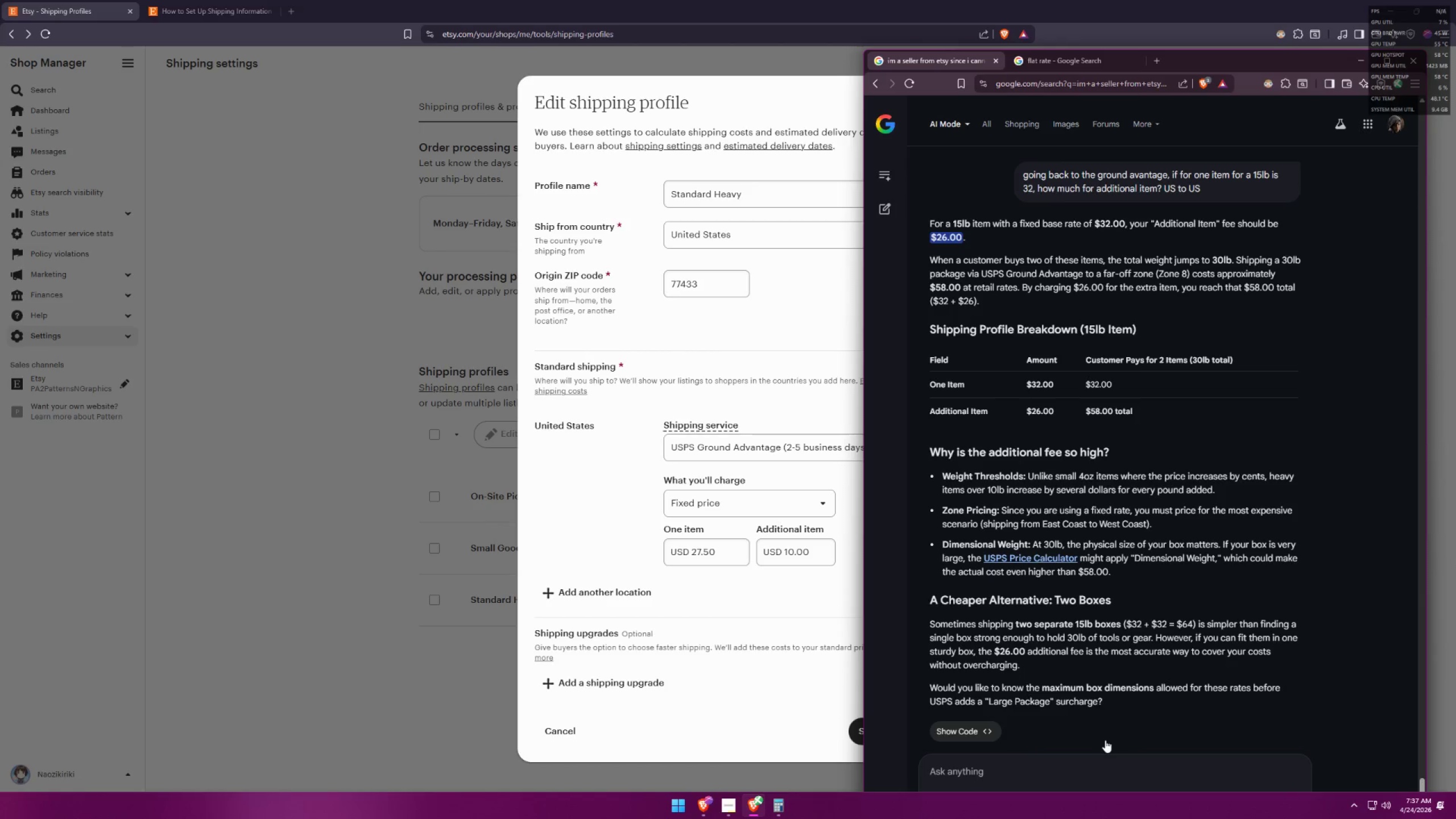 
wait(18.42)
 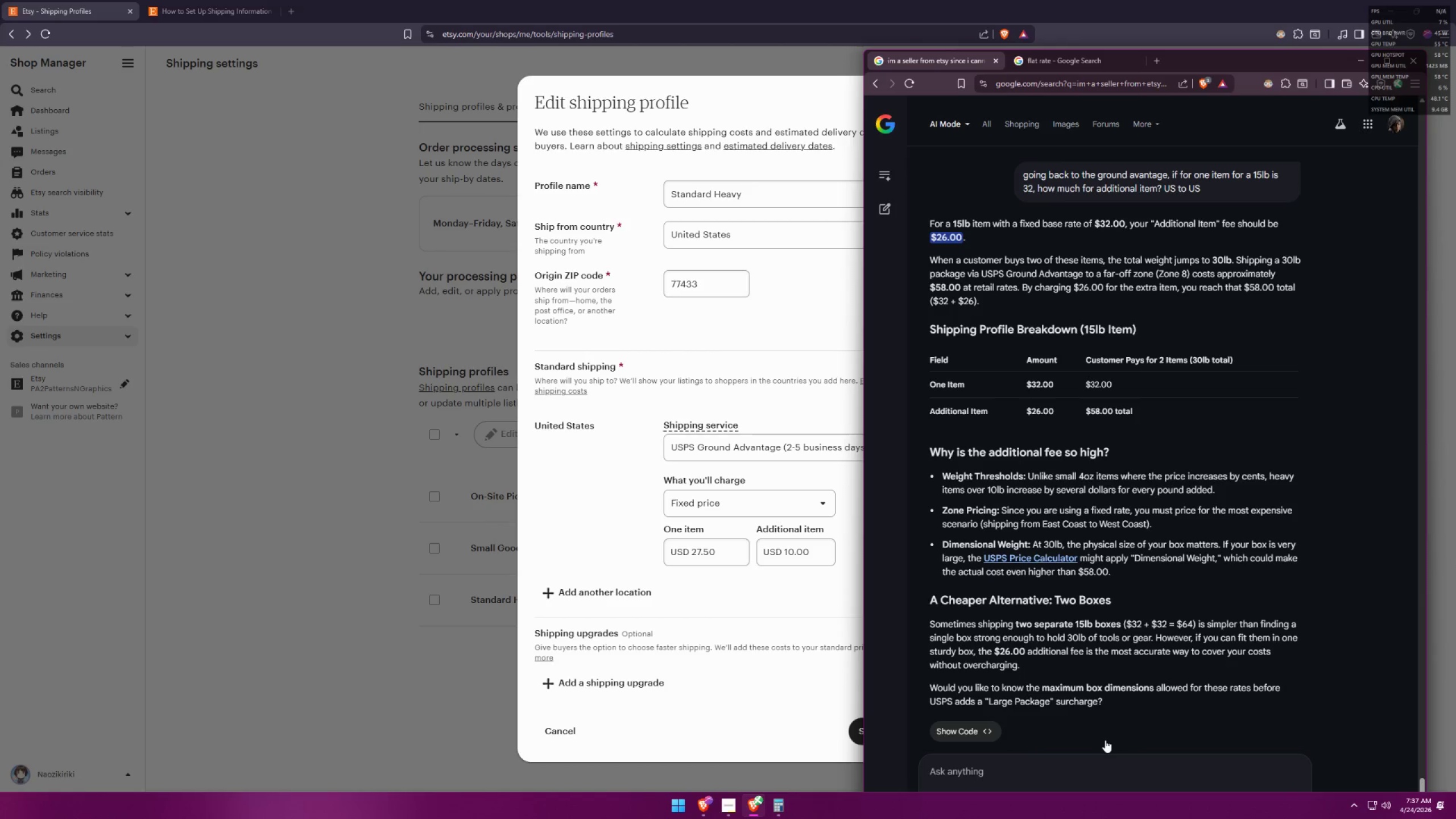 
left_click([1064, 767])
 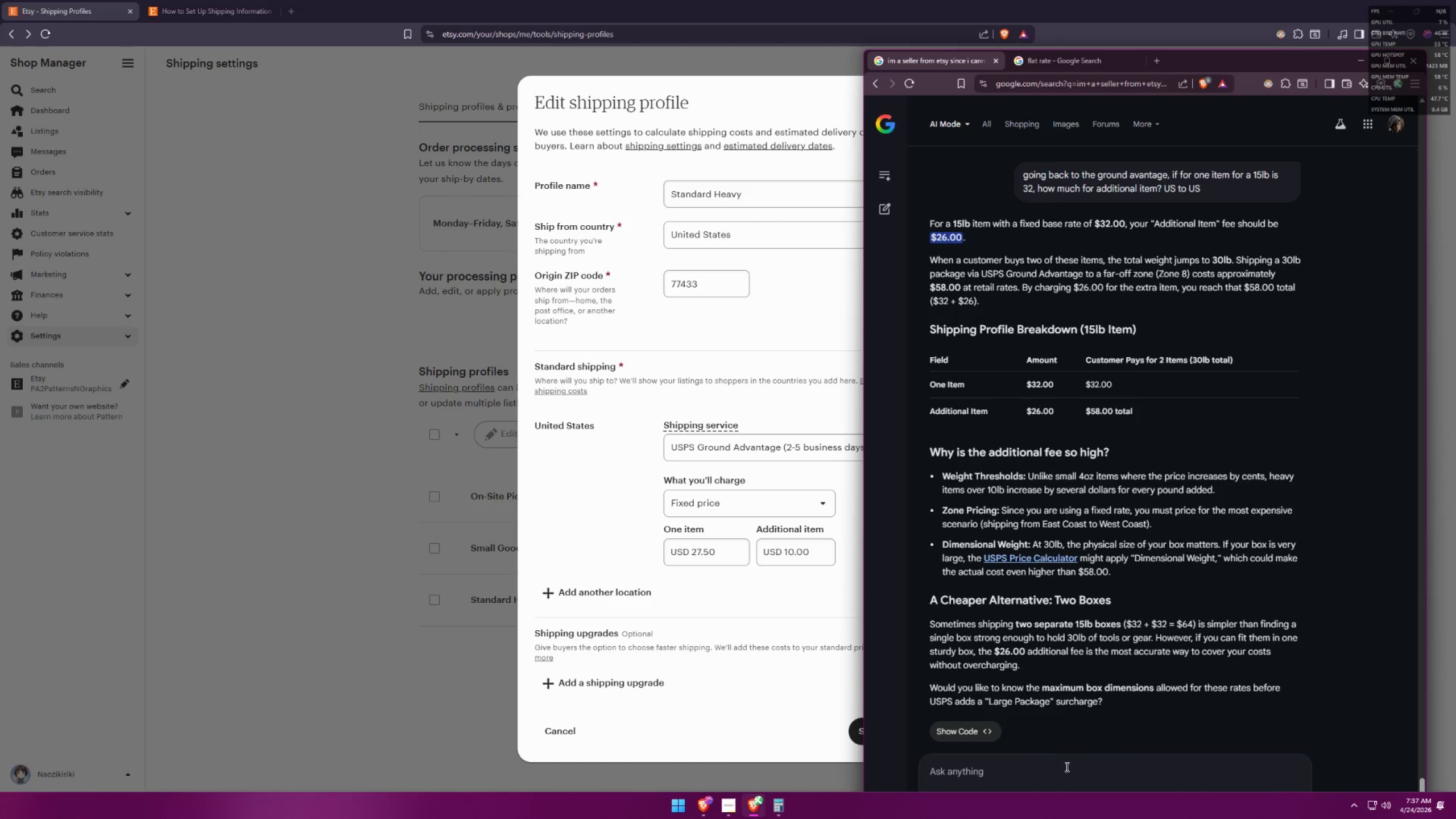 
type(in the etsy shipping profile btw)
 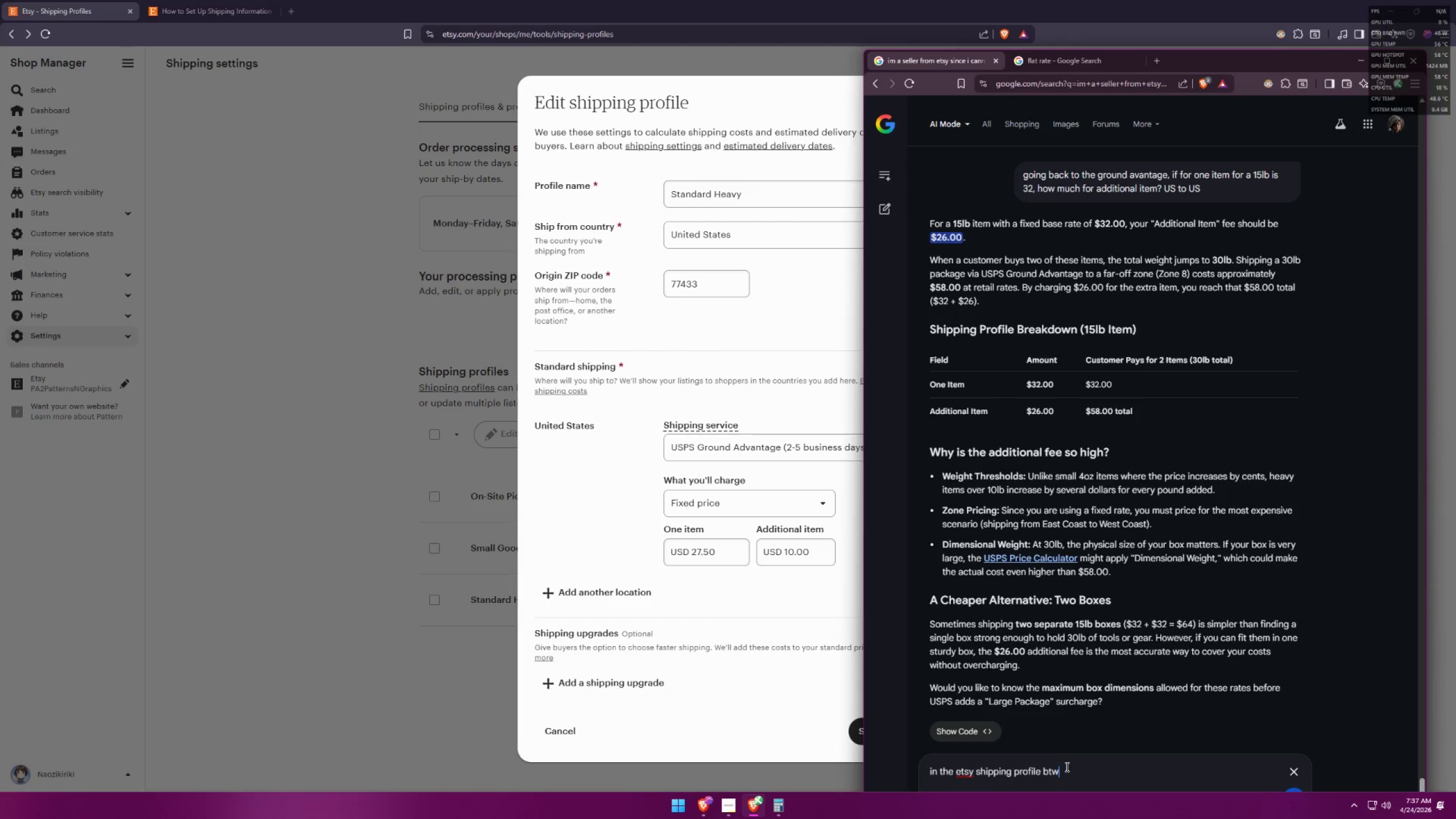 
key(Enter)
 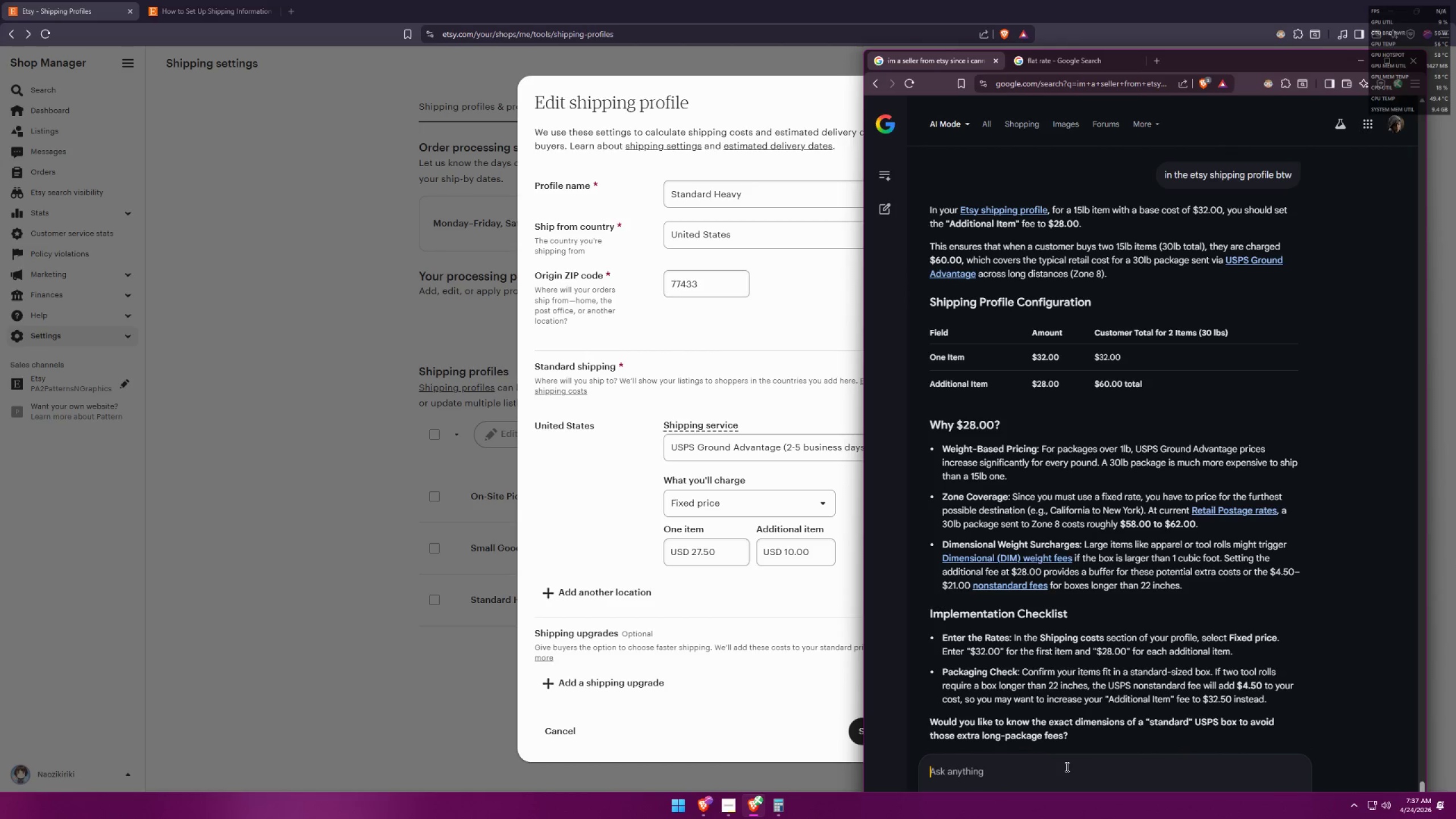 
wait(12.26)
 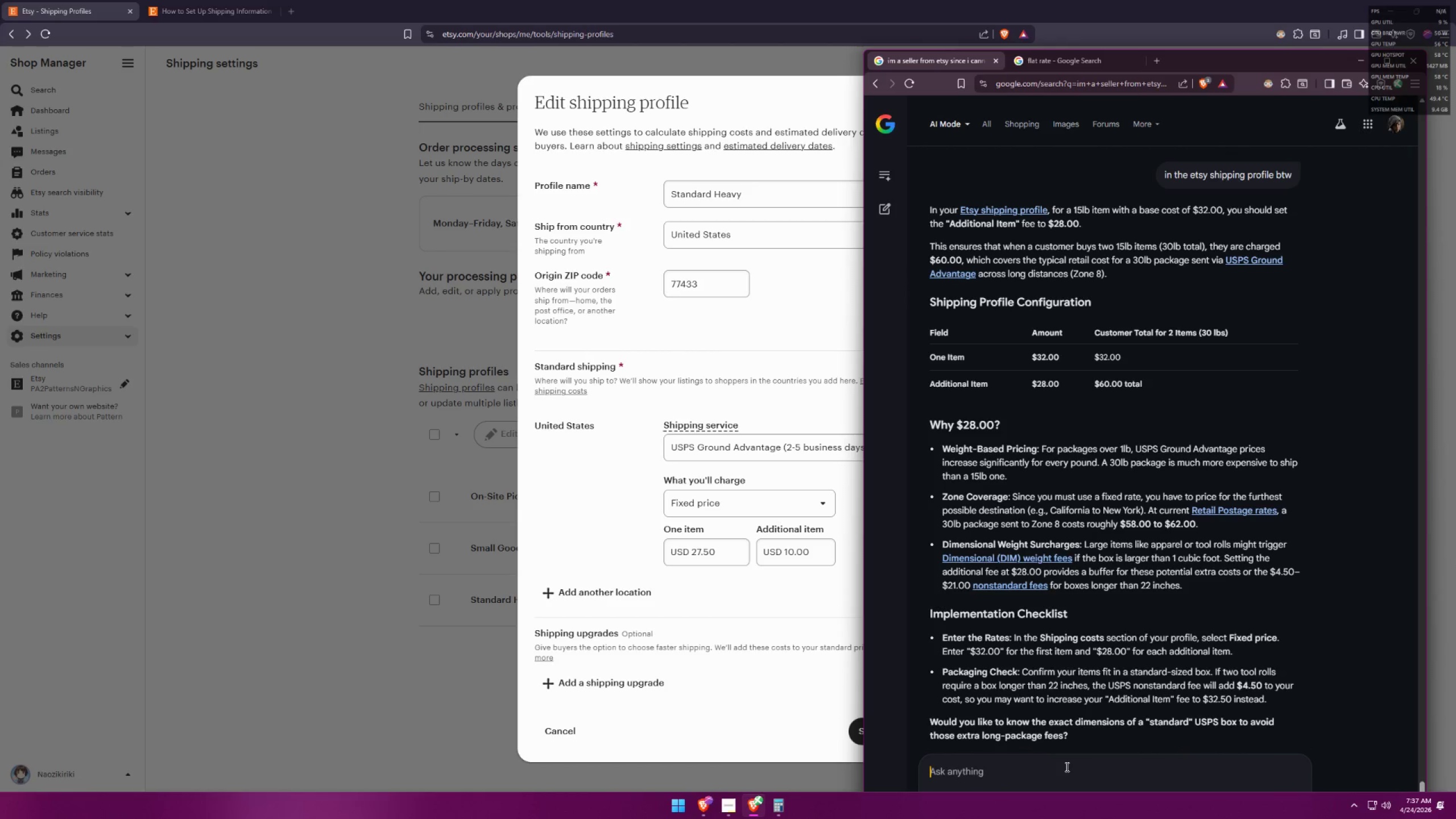 
mouse_move([1441, 818])
 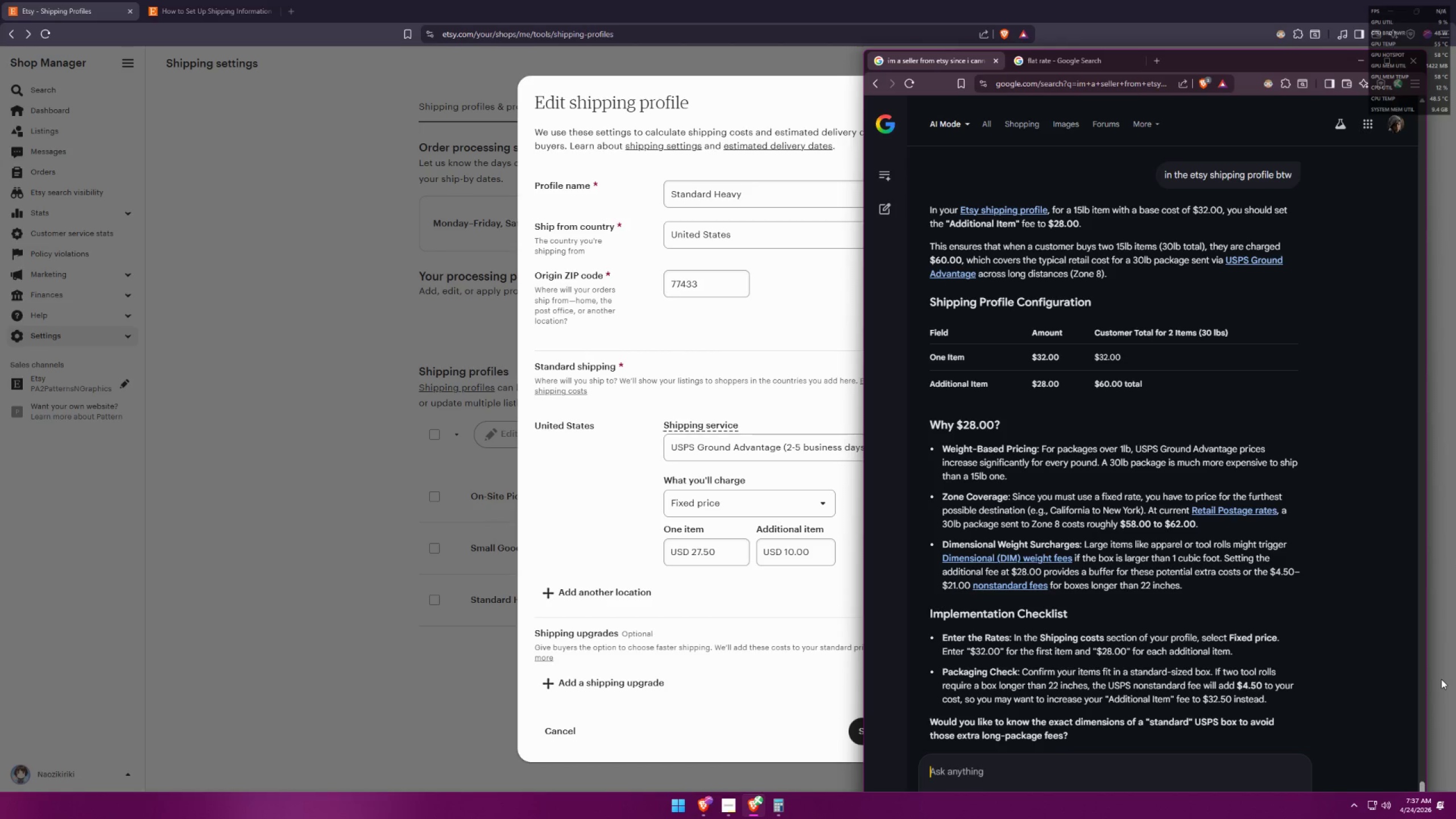 
type(for one item its 32 and for addition )
key(Backspace)
type(al item??)
 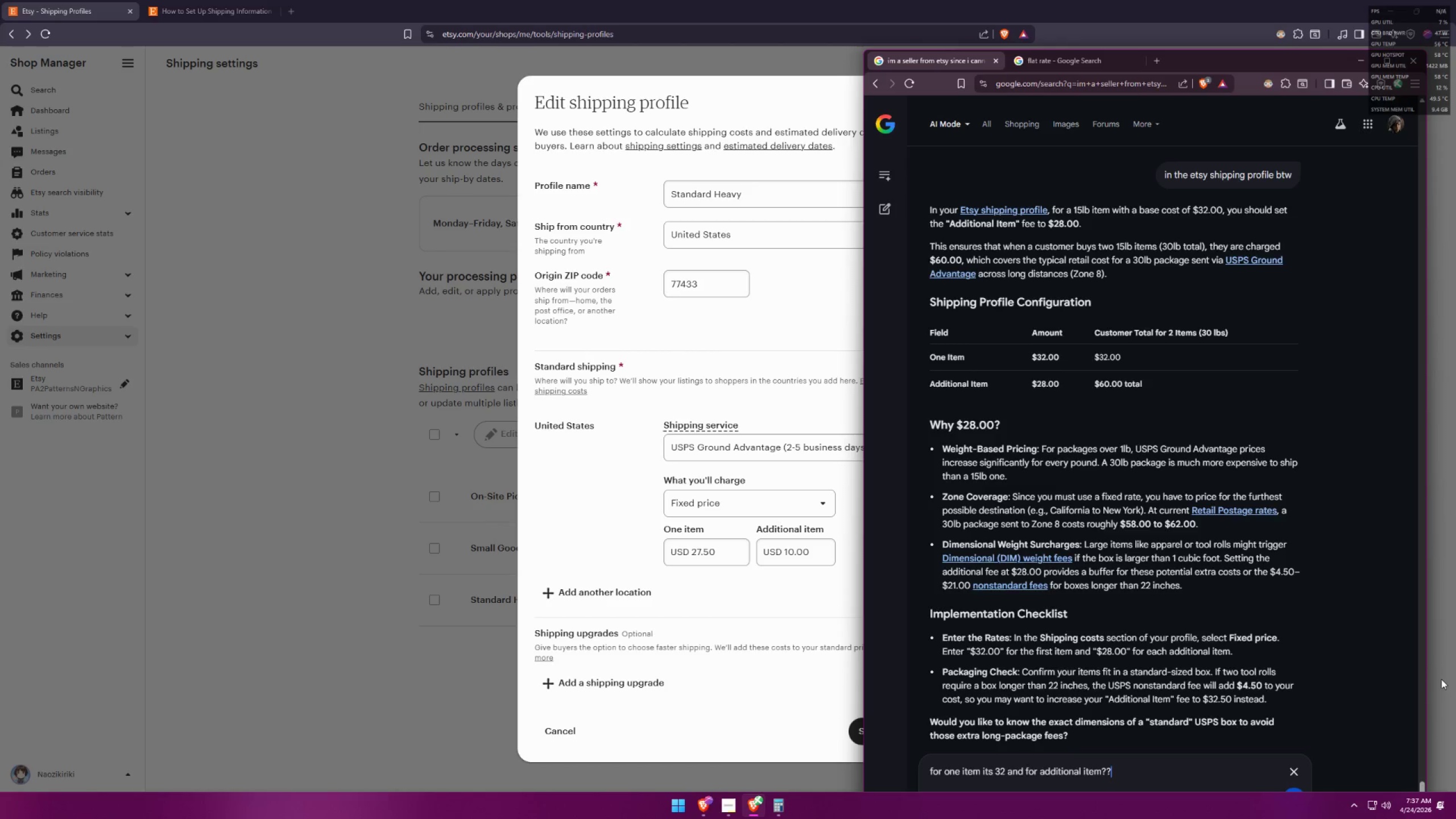 
key(Enter)
 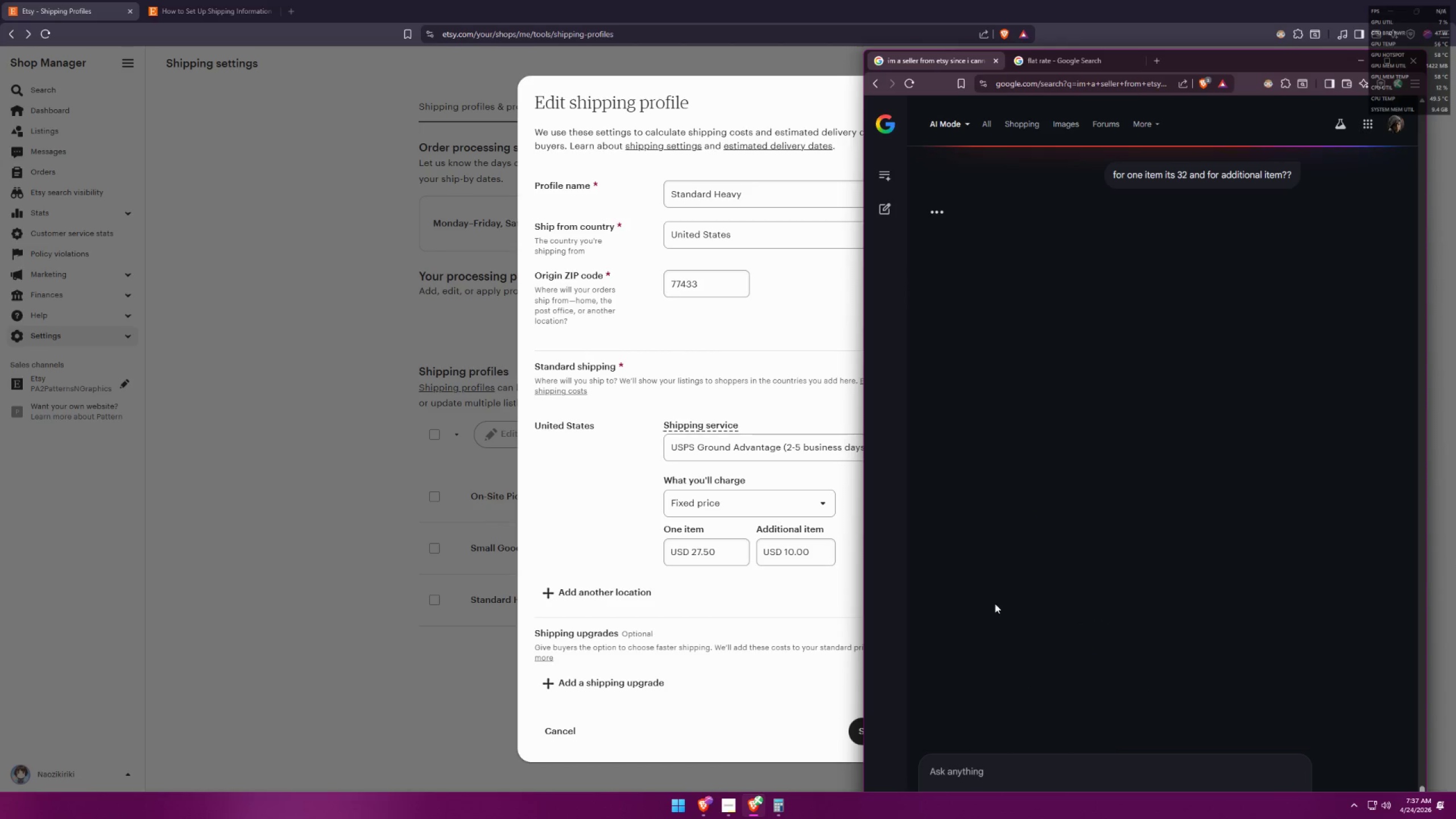 
left_click_drag(start_coordinate=[728, 544], to_coordinate=[639, 527])
 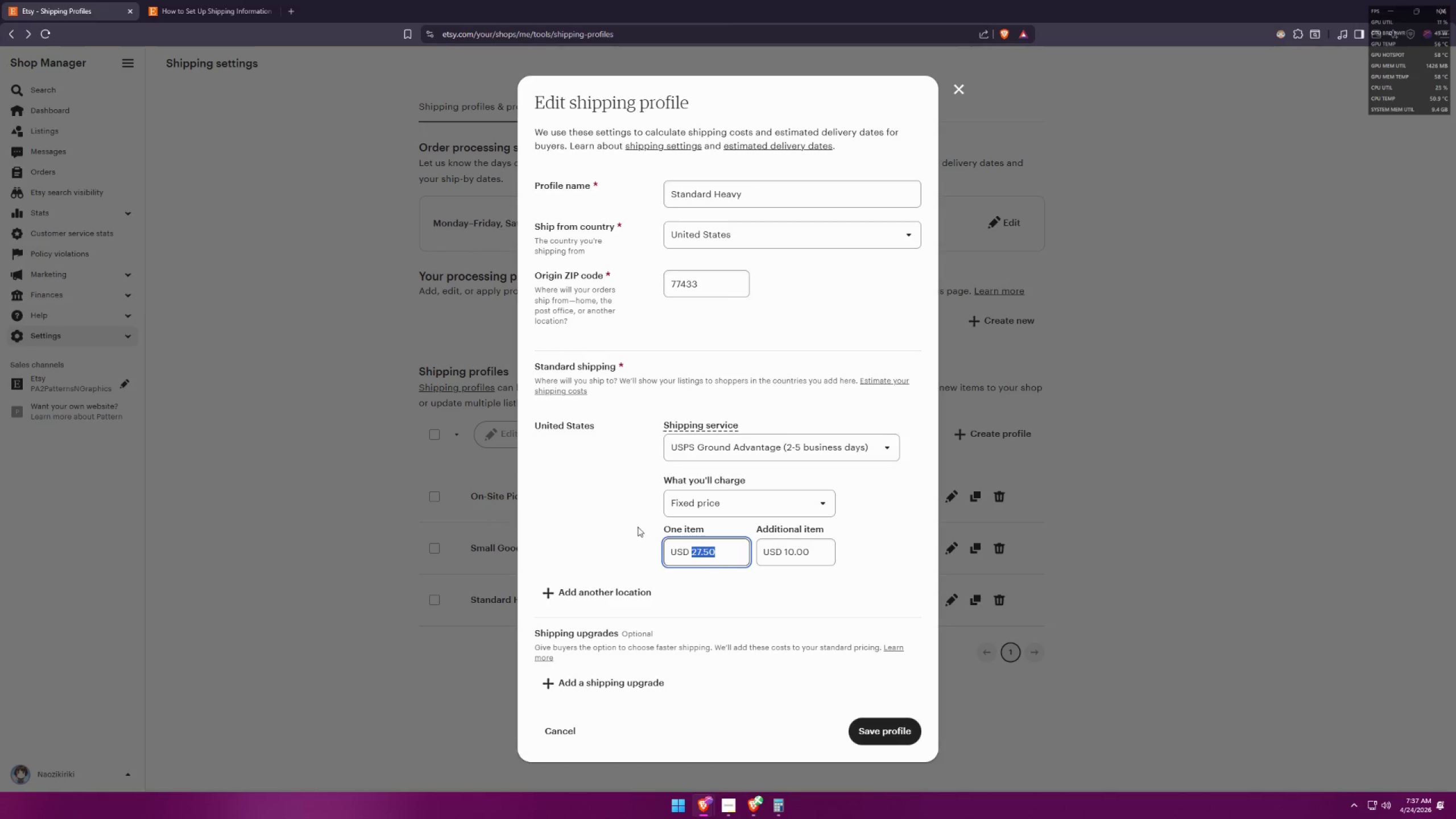 
type(32)
 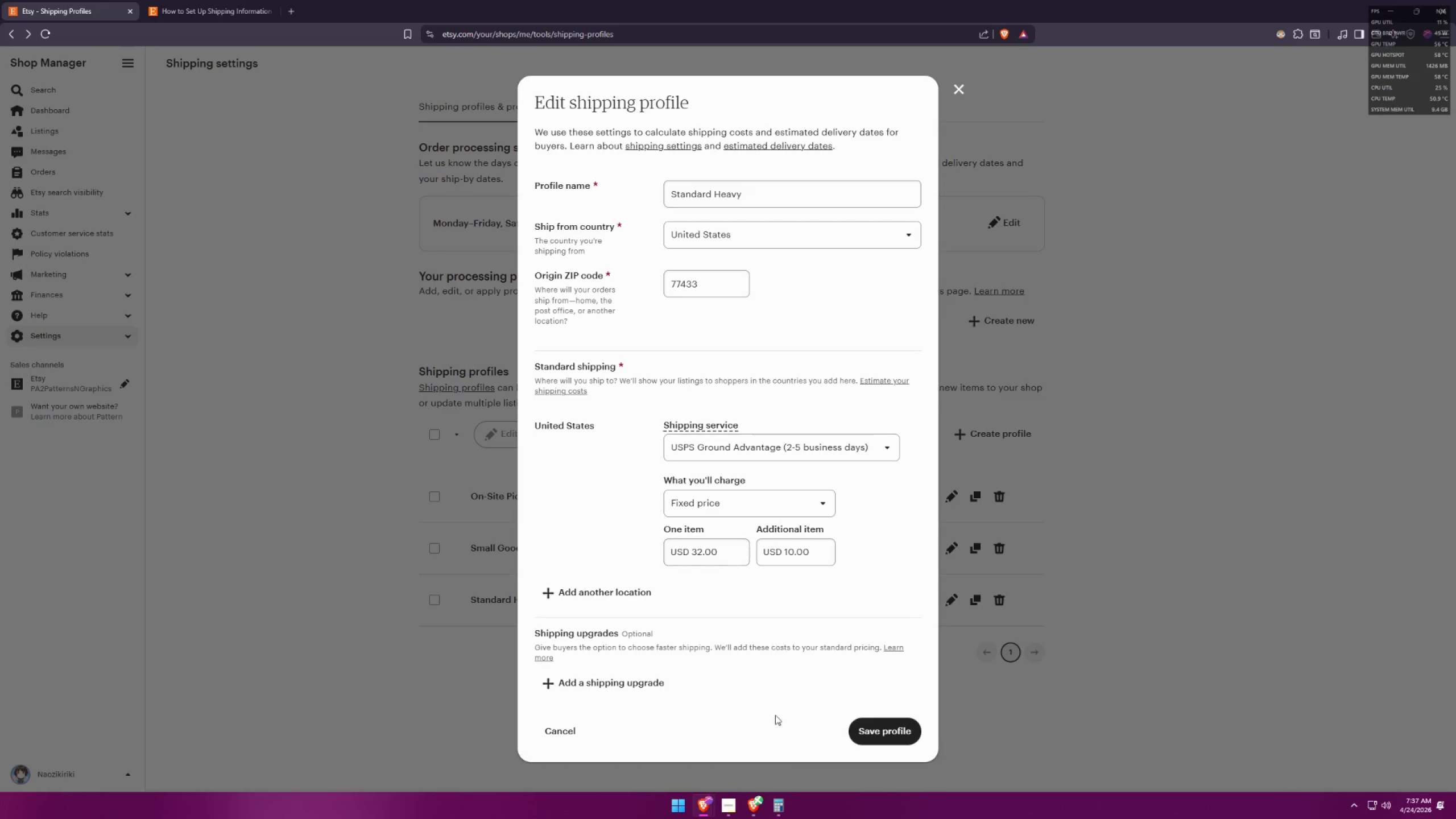 
double_click([784, 805])
 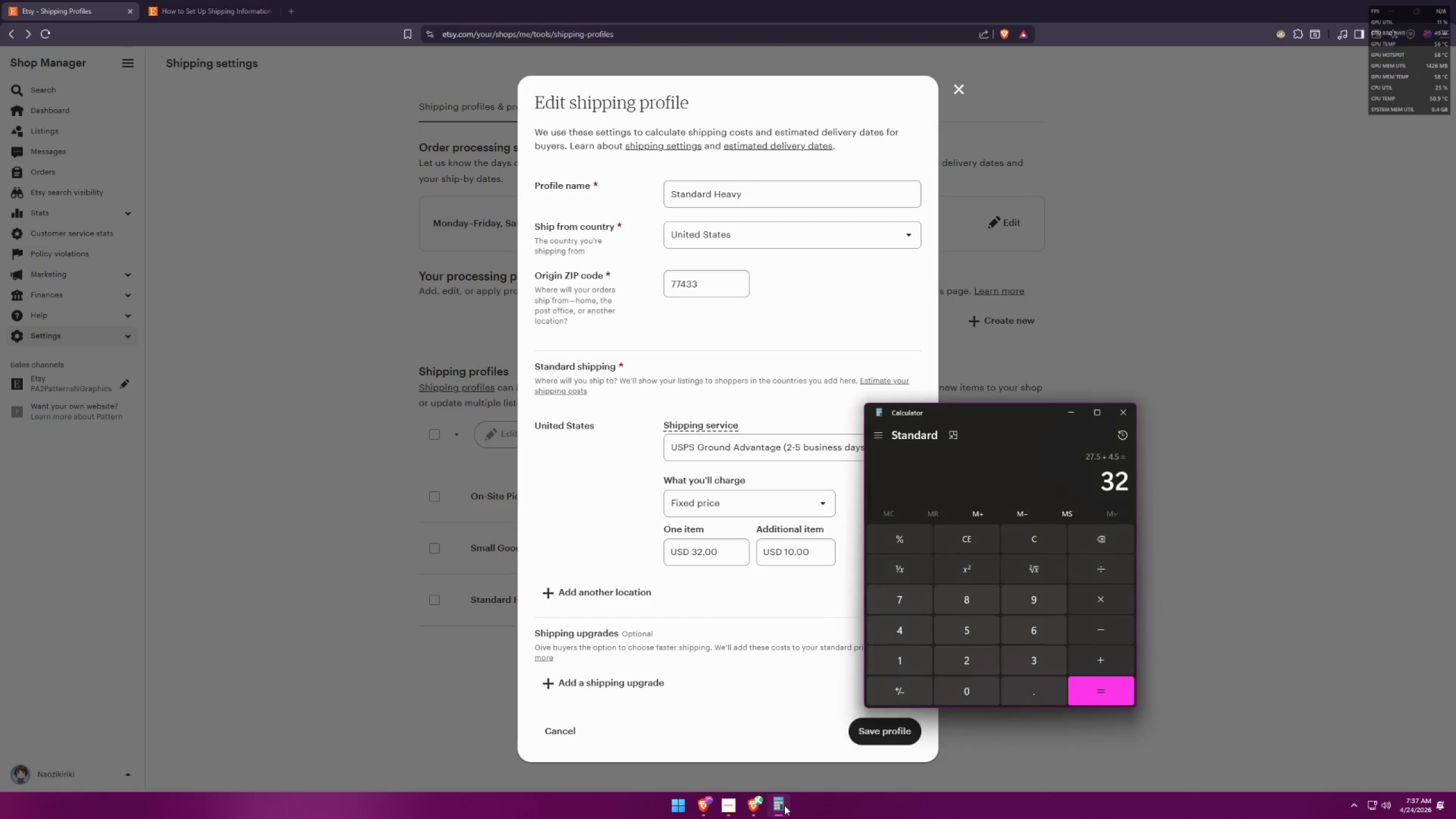 
left_click([784, 805])
 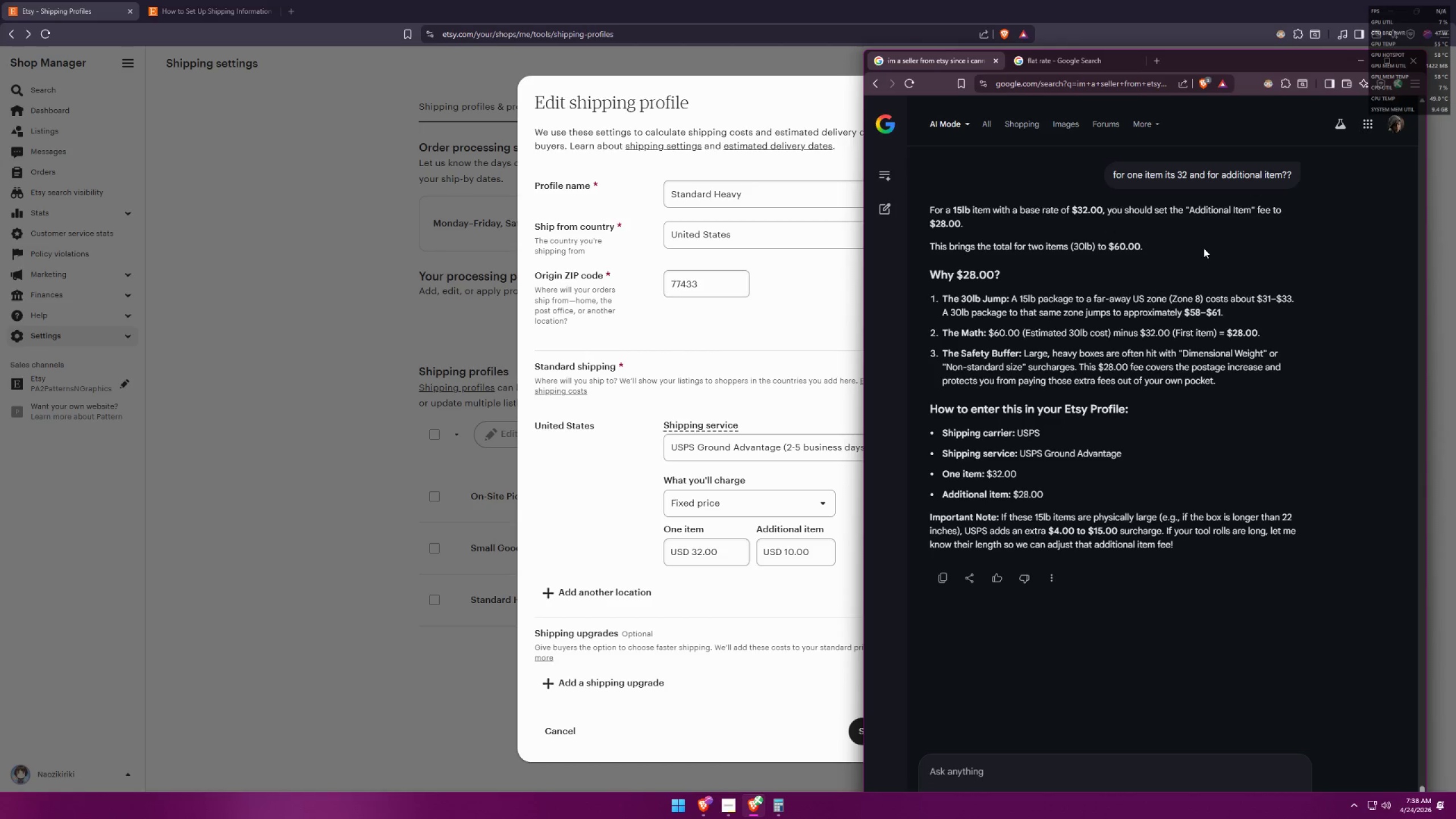 
wait(31.53)
 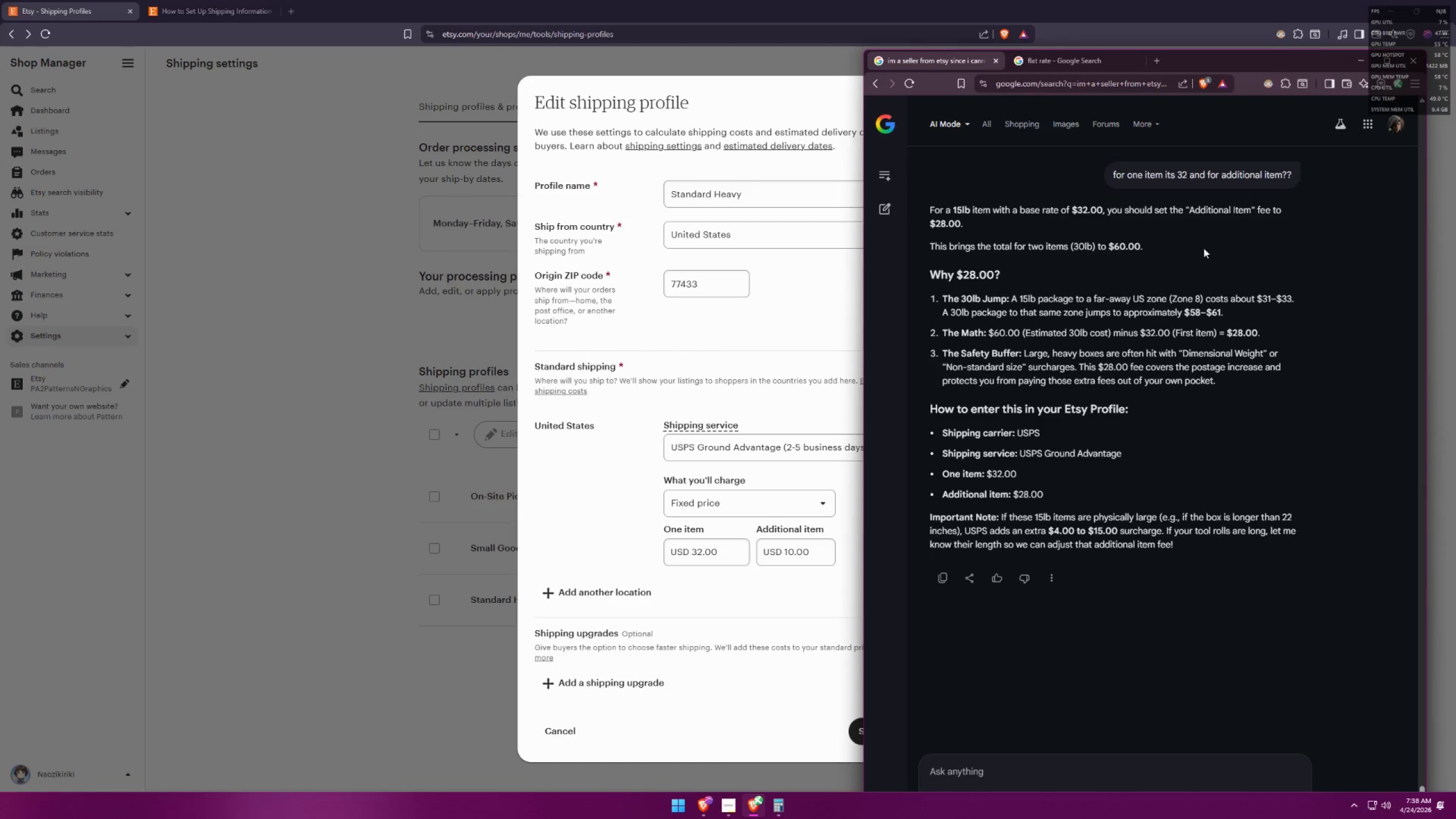 
left_click([800, 547])
 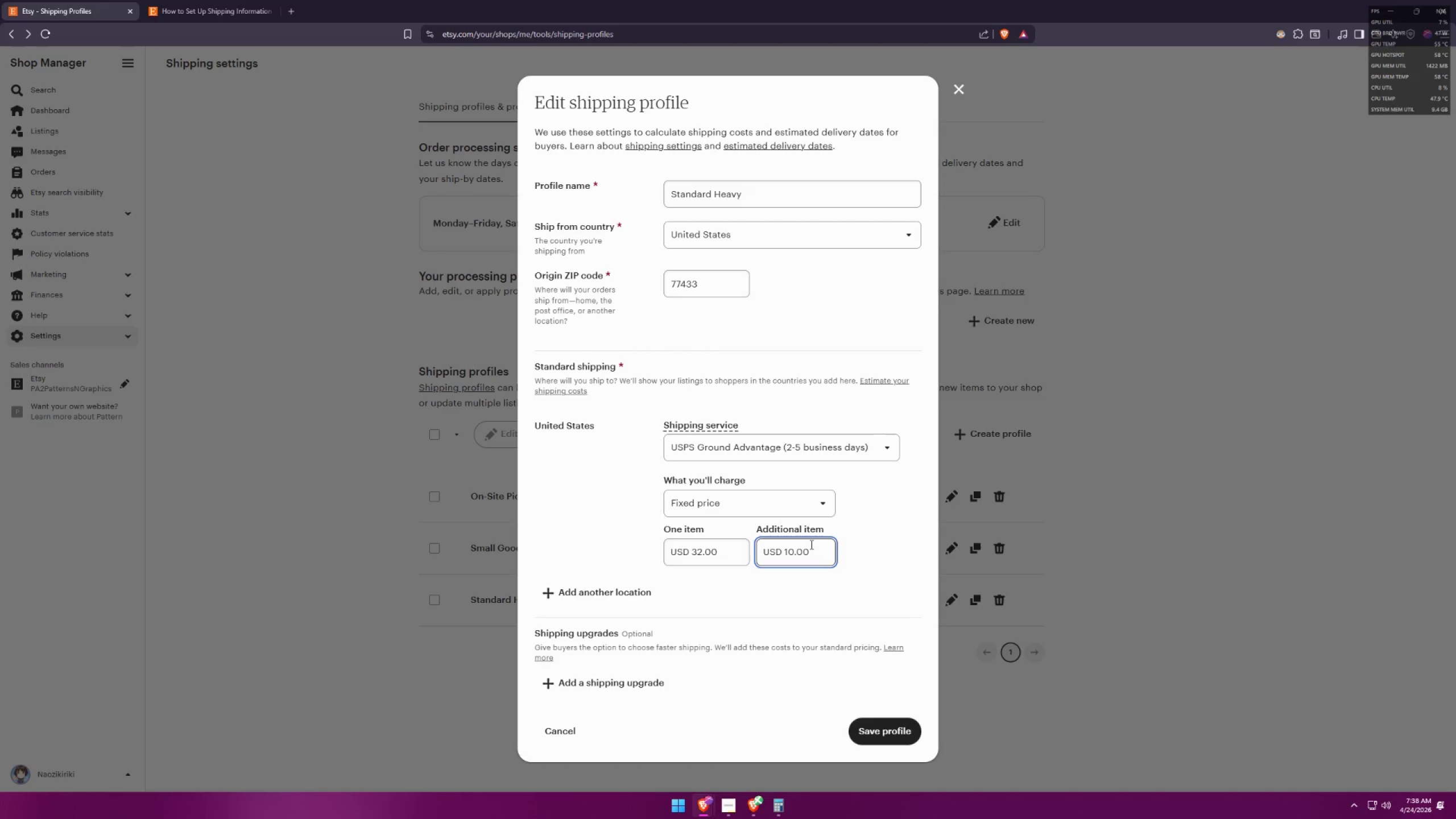 
key(Control+ControlLeft)
 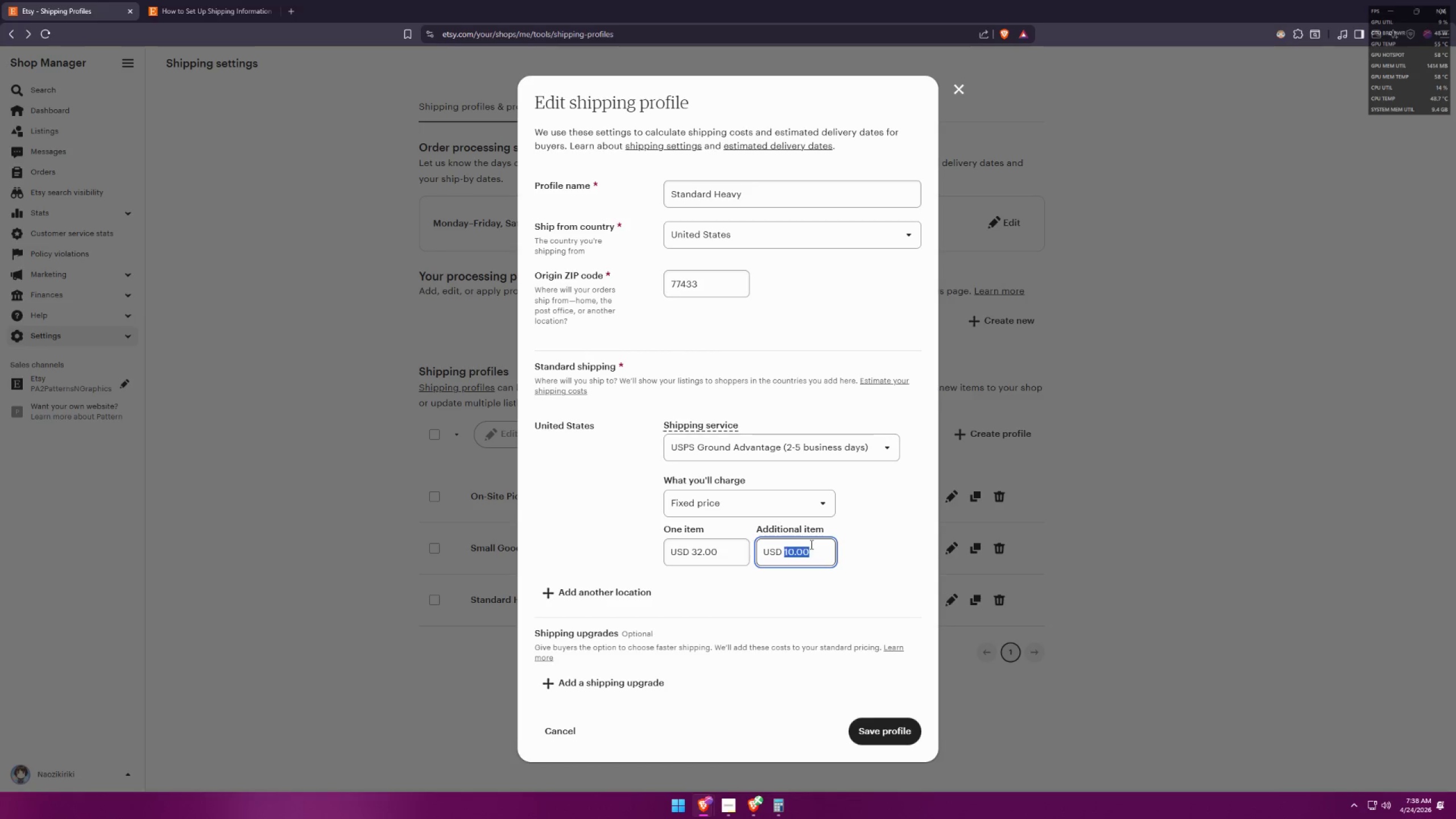 
key(Control+A)
 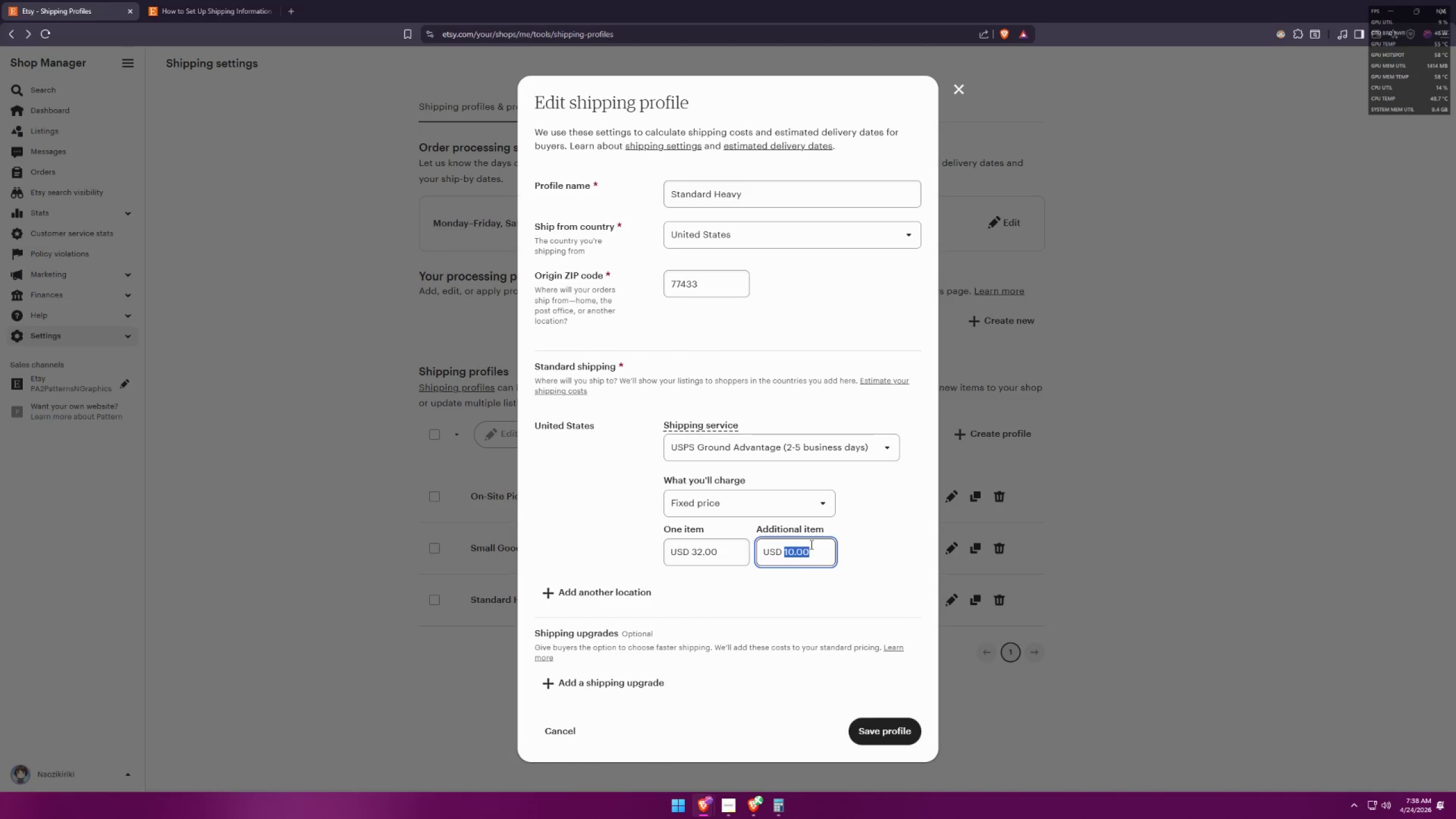 
type(28)
 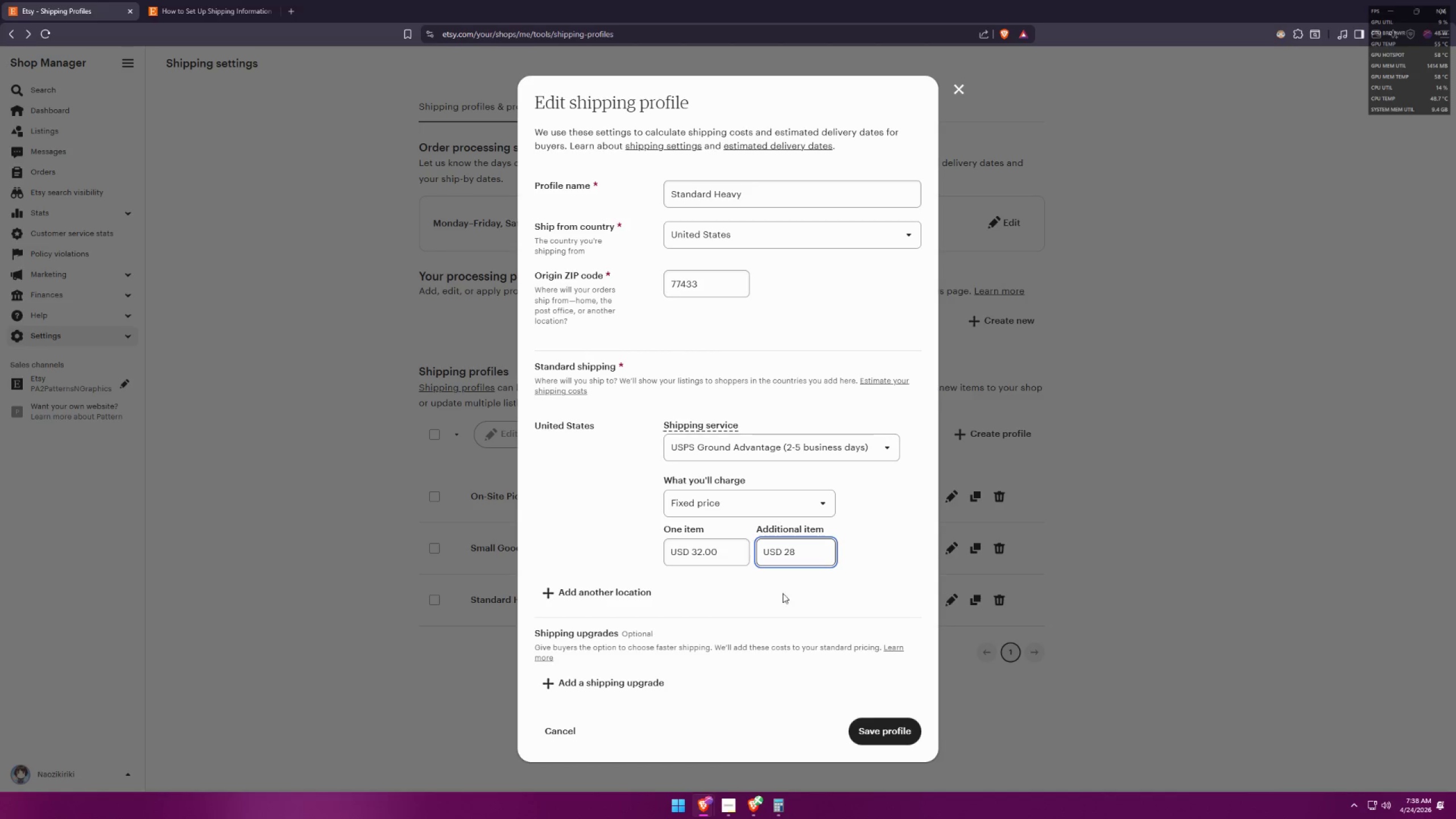 
left_click([779, 599])
 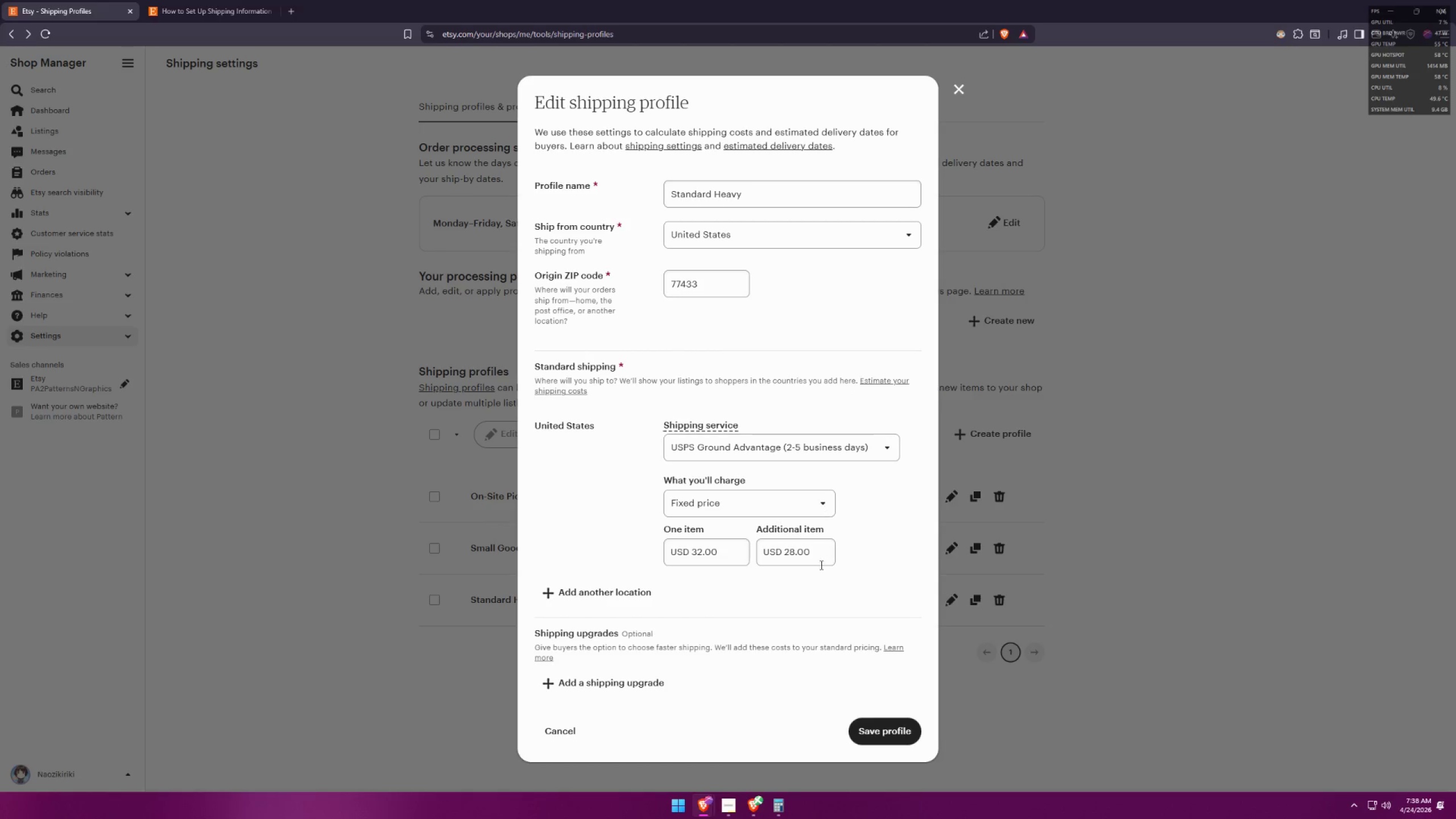 
left_click([779, 801])
 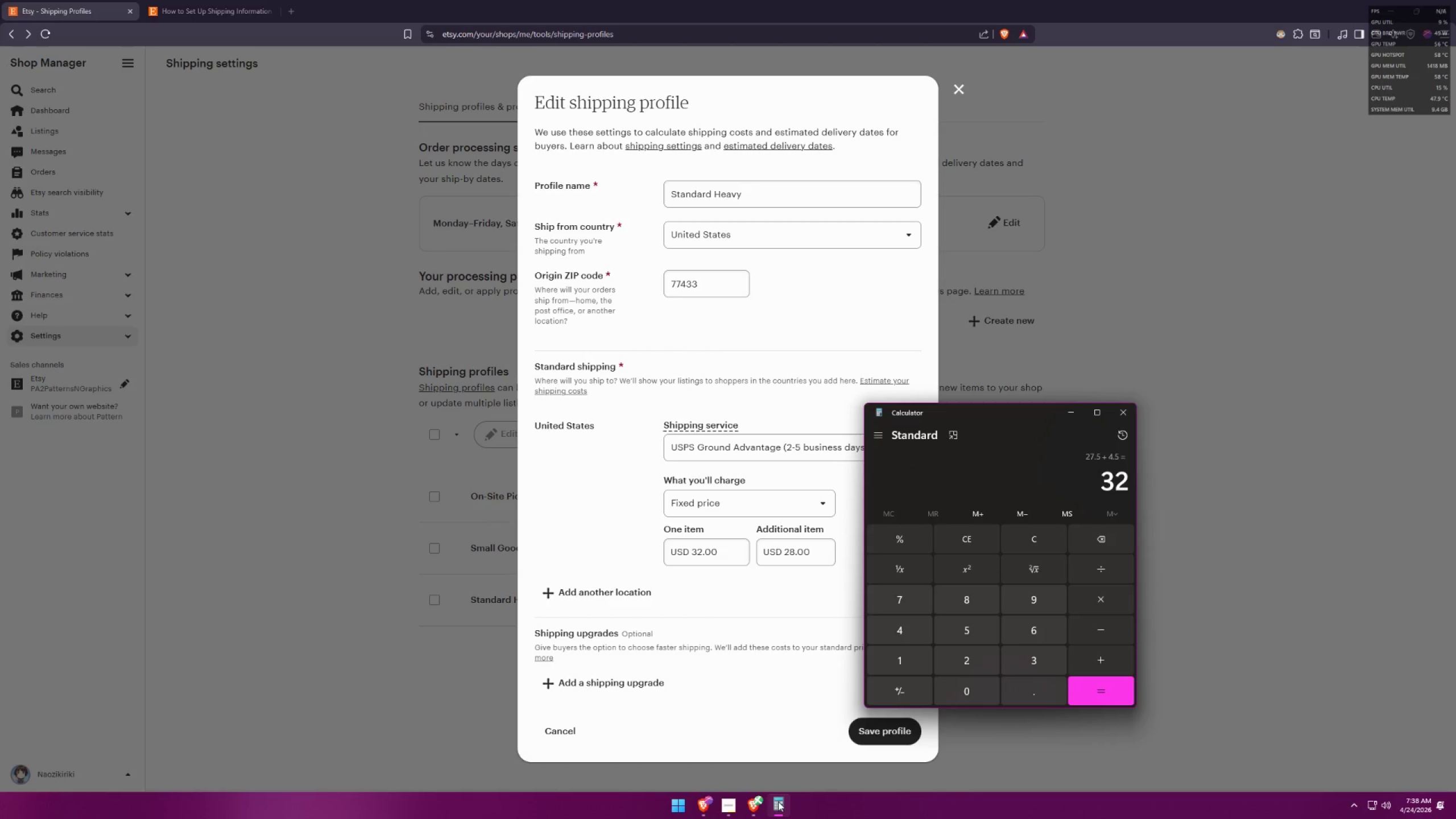 
left_click([777, 801])
 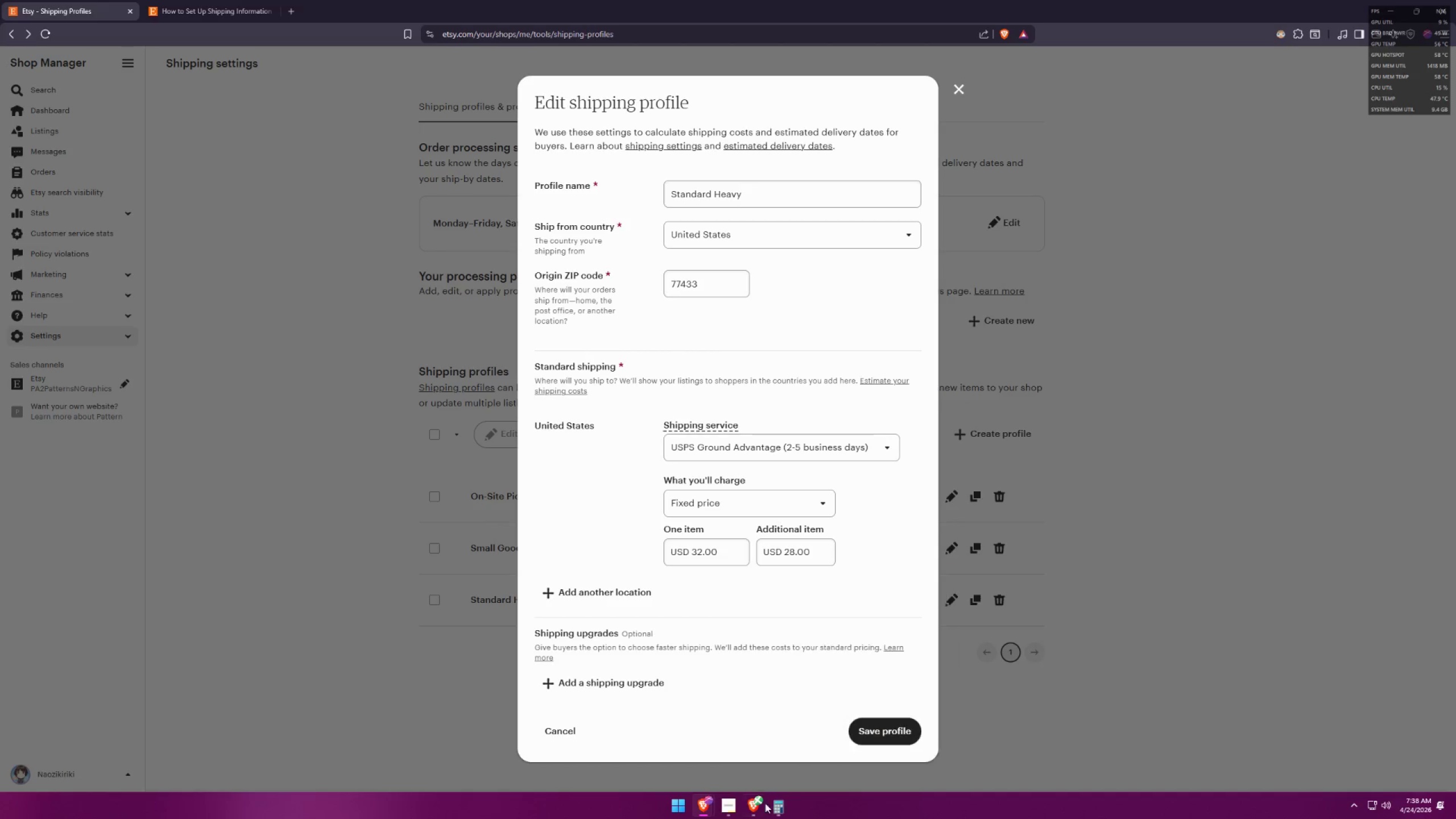 
double_click([765, 803])
 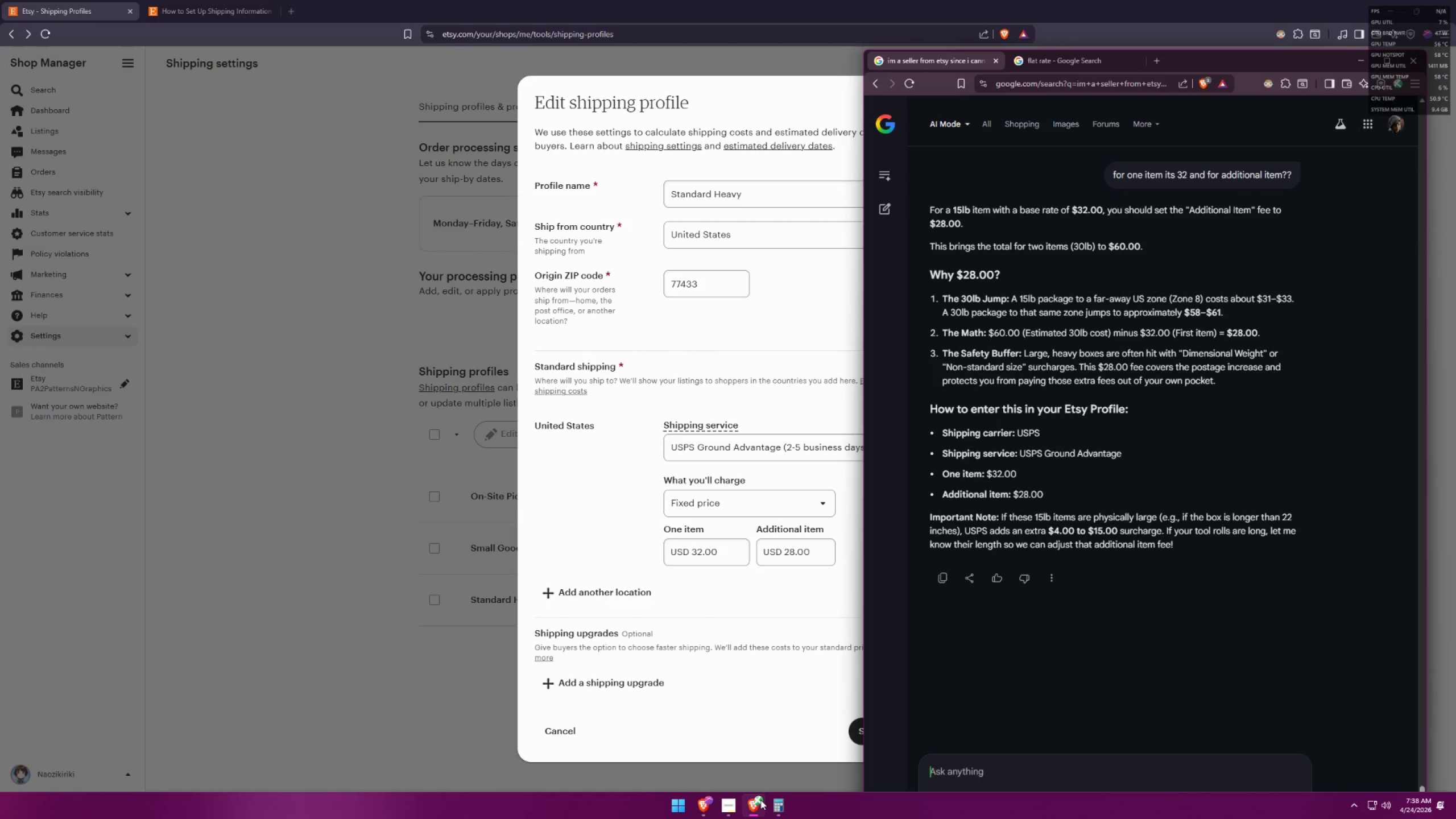 
wait(5.27)
 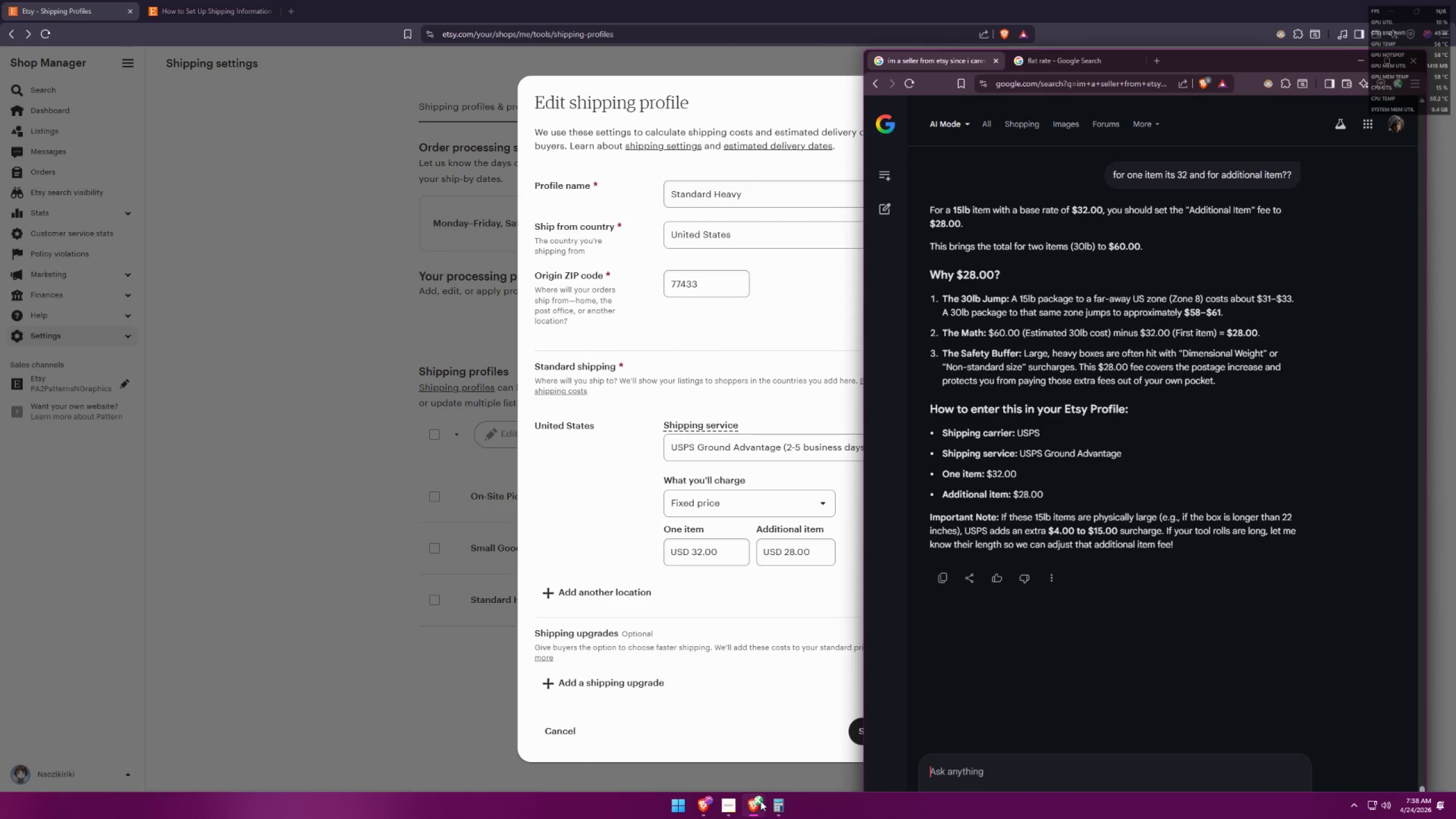 
left_click([781, 591])
 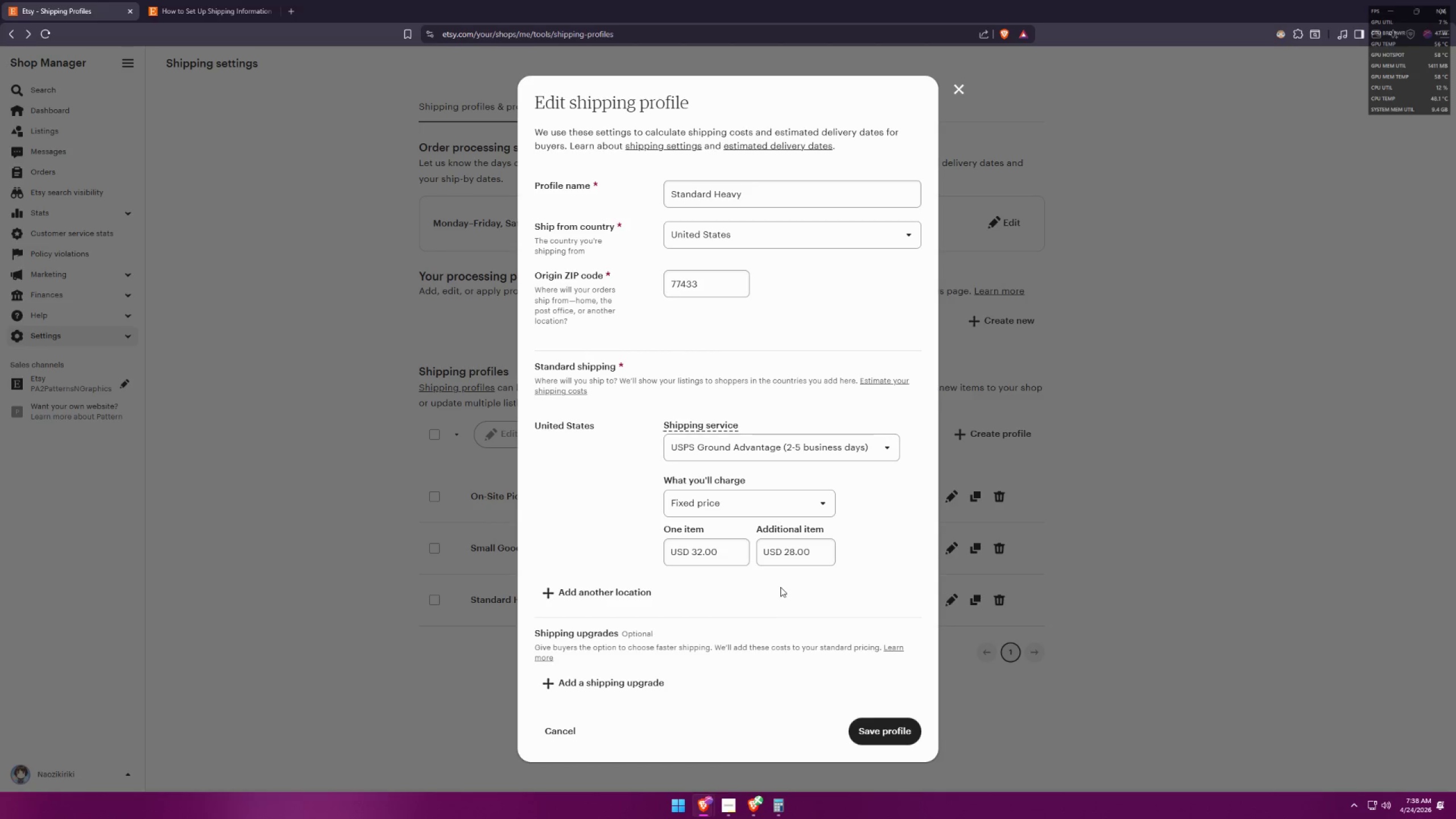 
left_click([858, 738])
 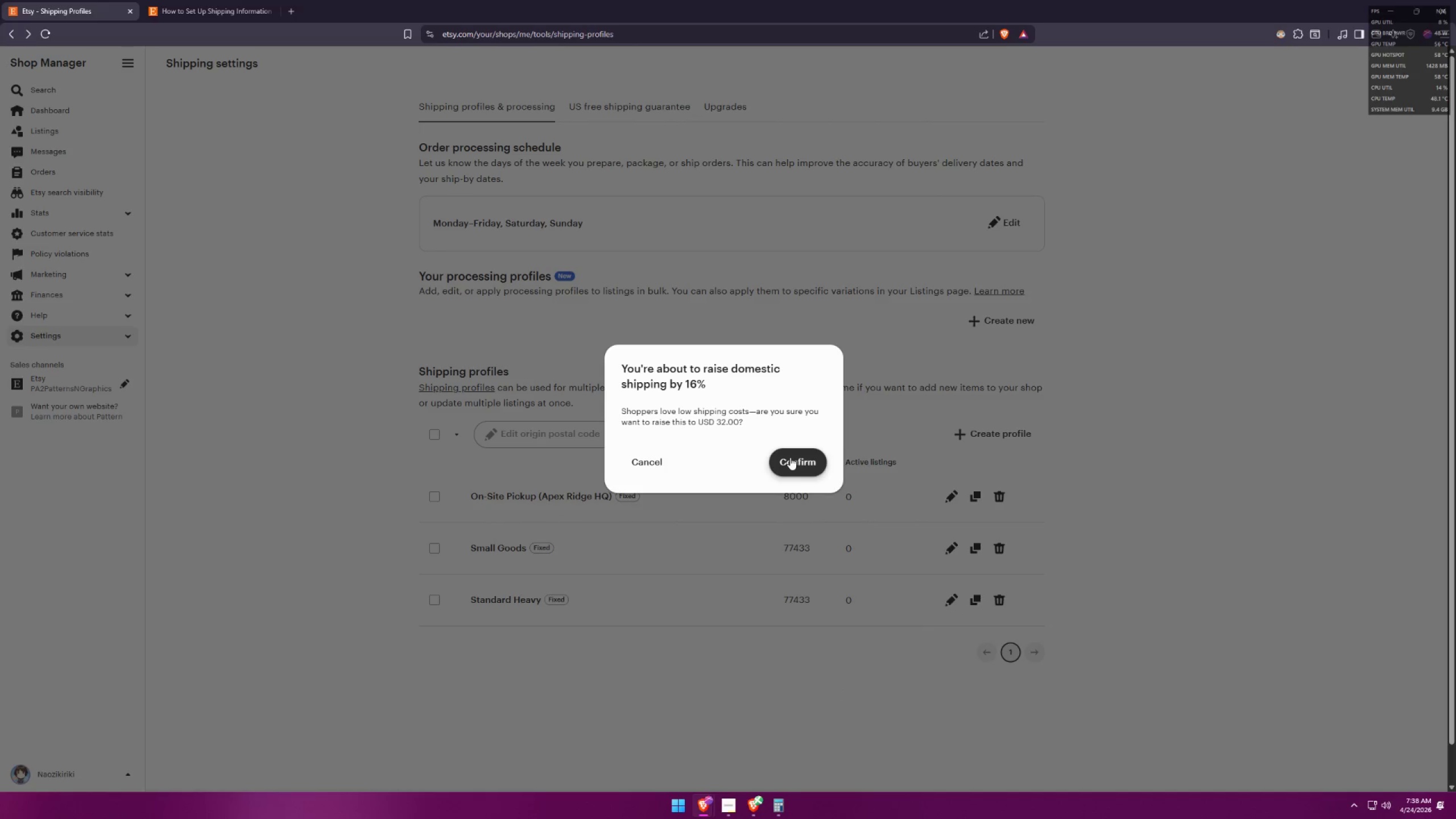 
scroll: coordinate [781, 582], scroll_direction: down, amount: 1.0
 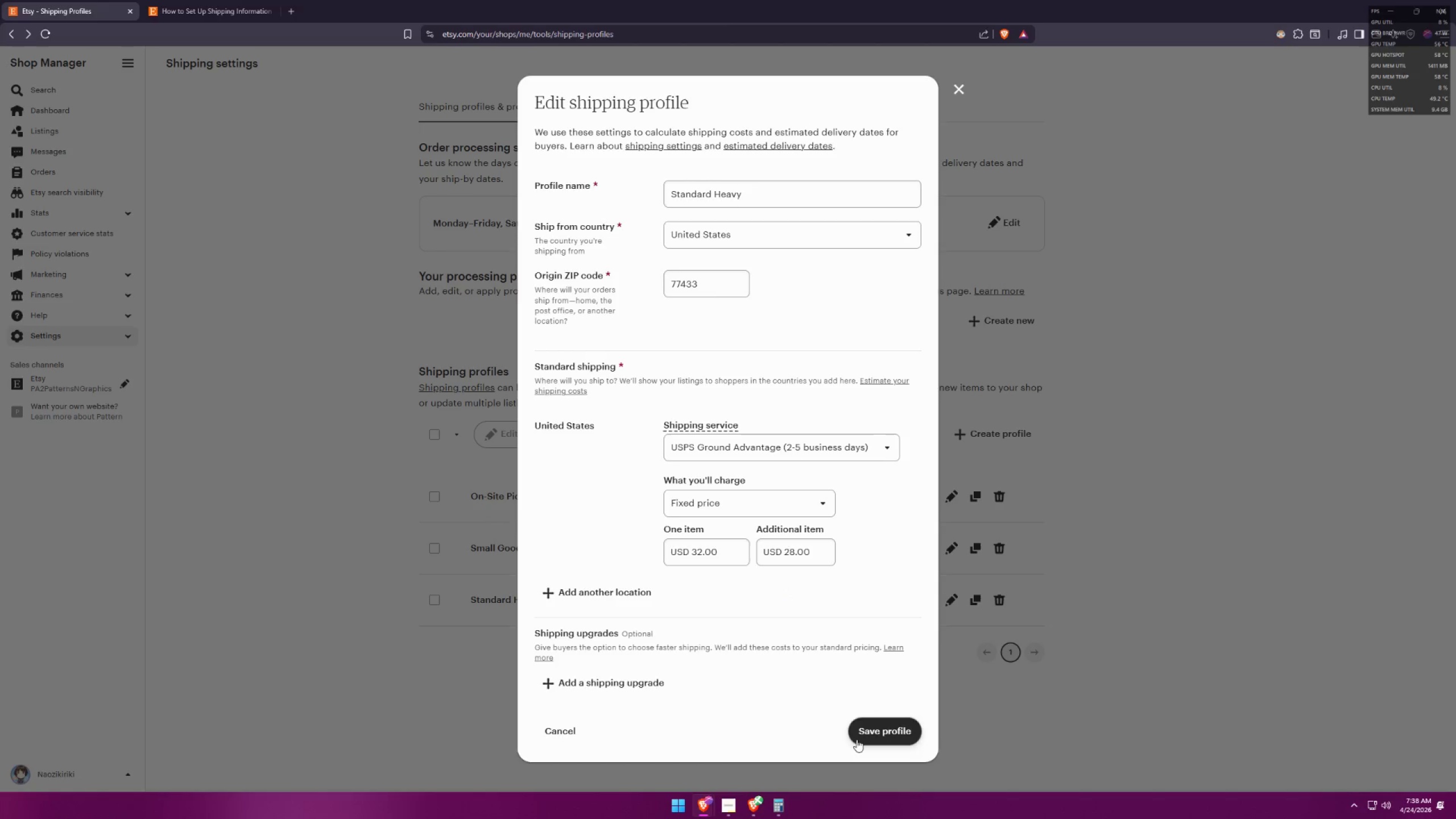 
left_click([790, 457])
 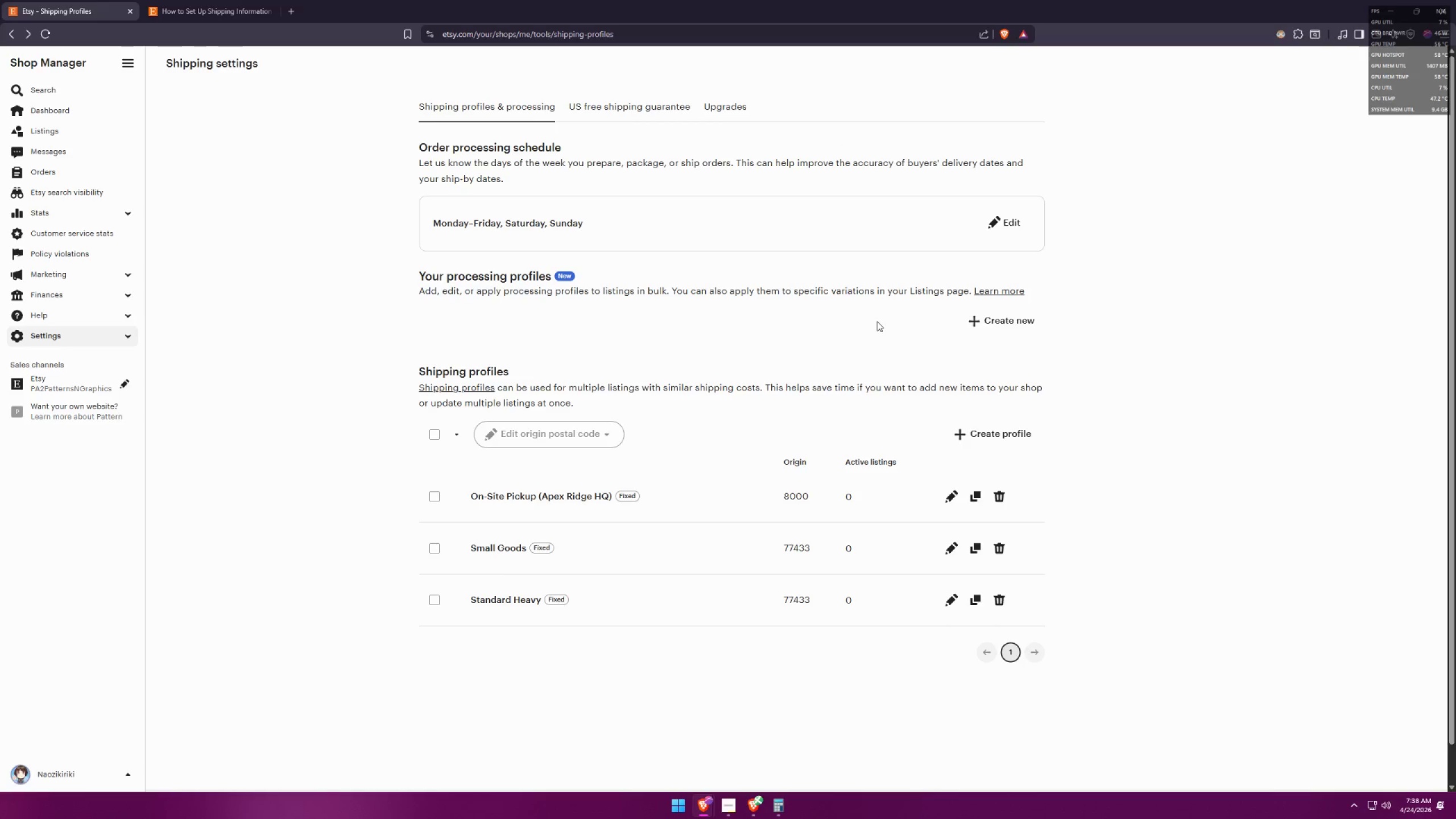 
wait(17.53)
 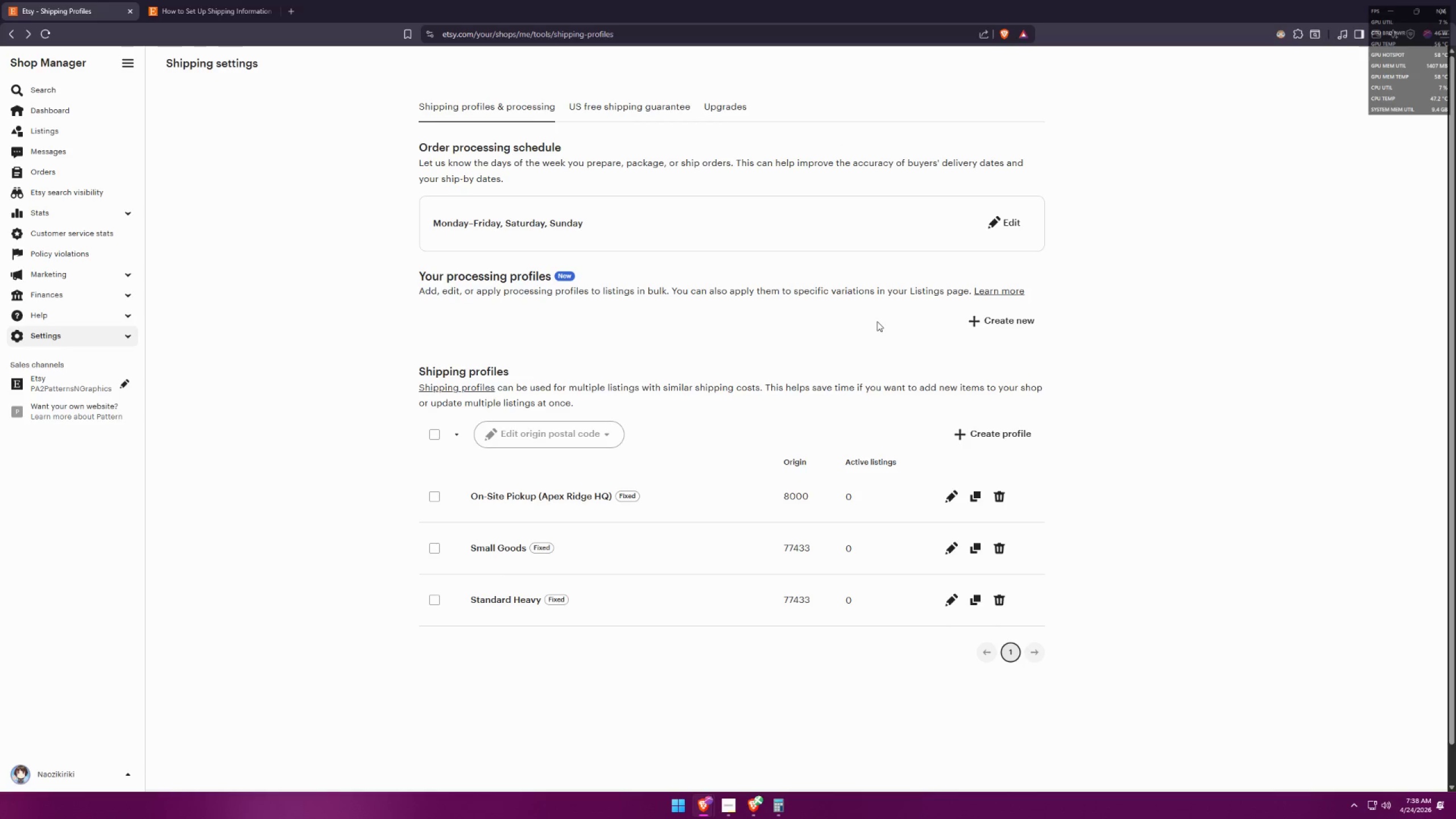 
left_click([941, 495])
 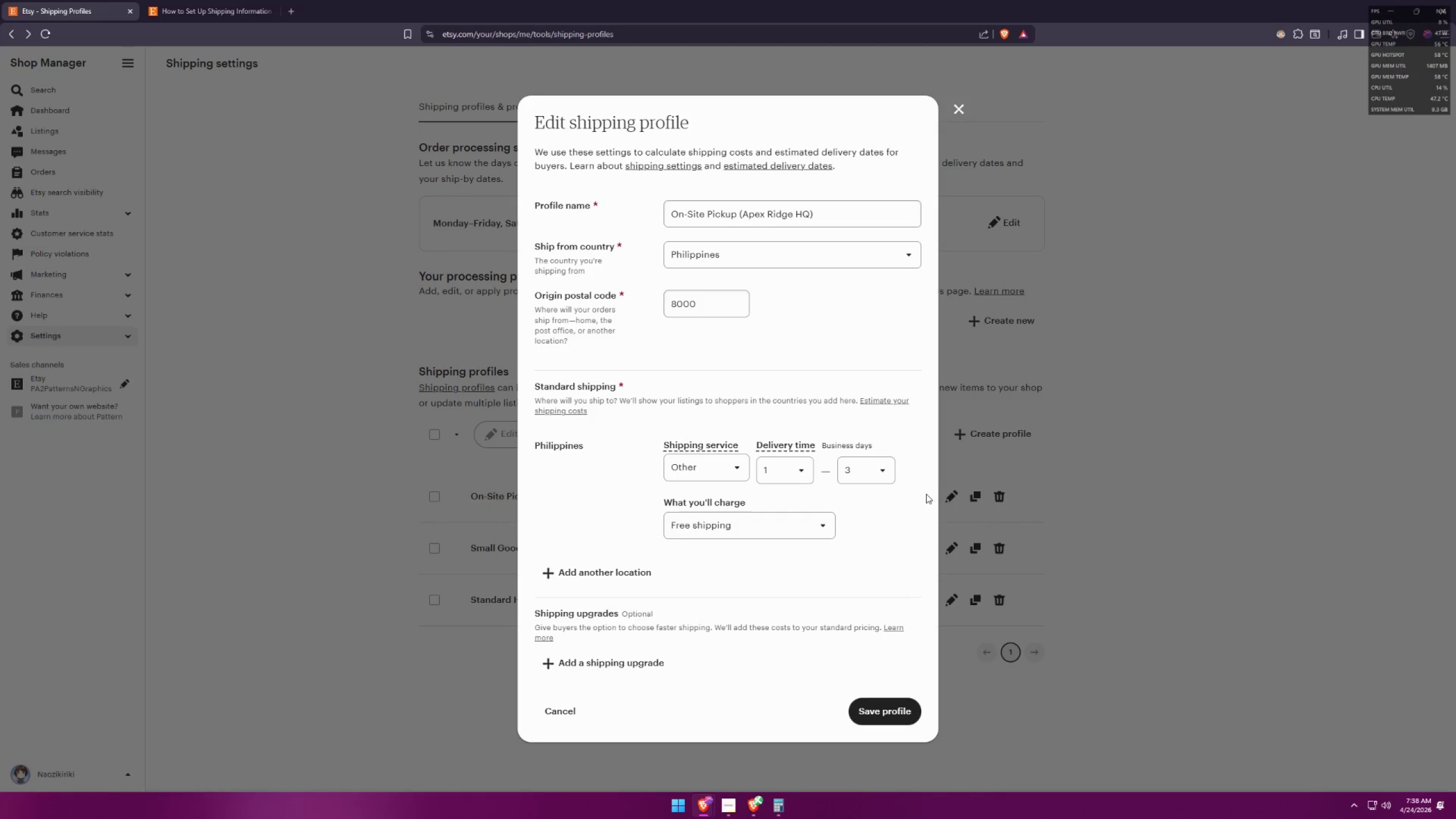 
scroll: coordinate [875, 499], scroll_direction: down, amount: 2.0
 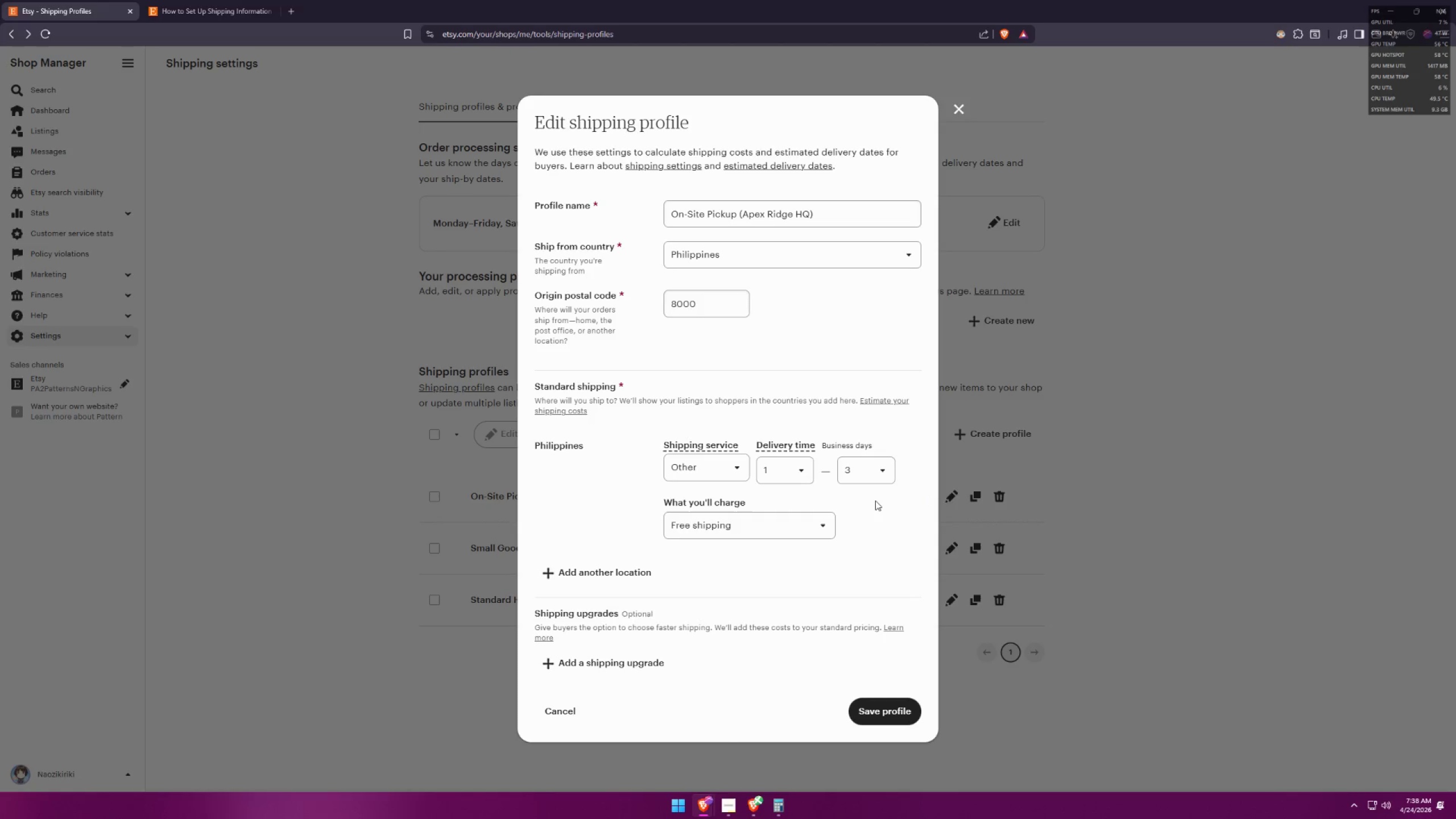 
left_click([1116, 473])
 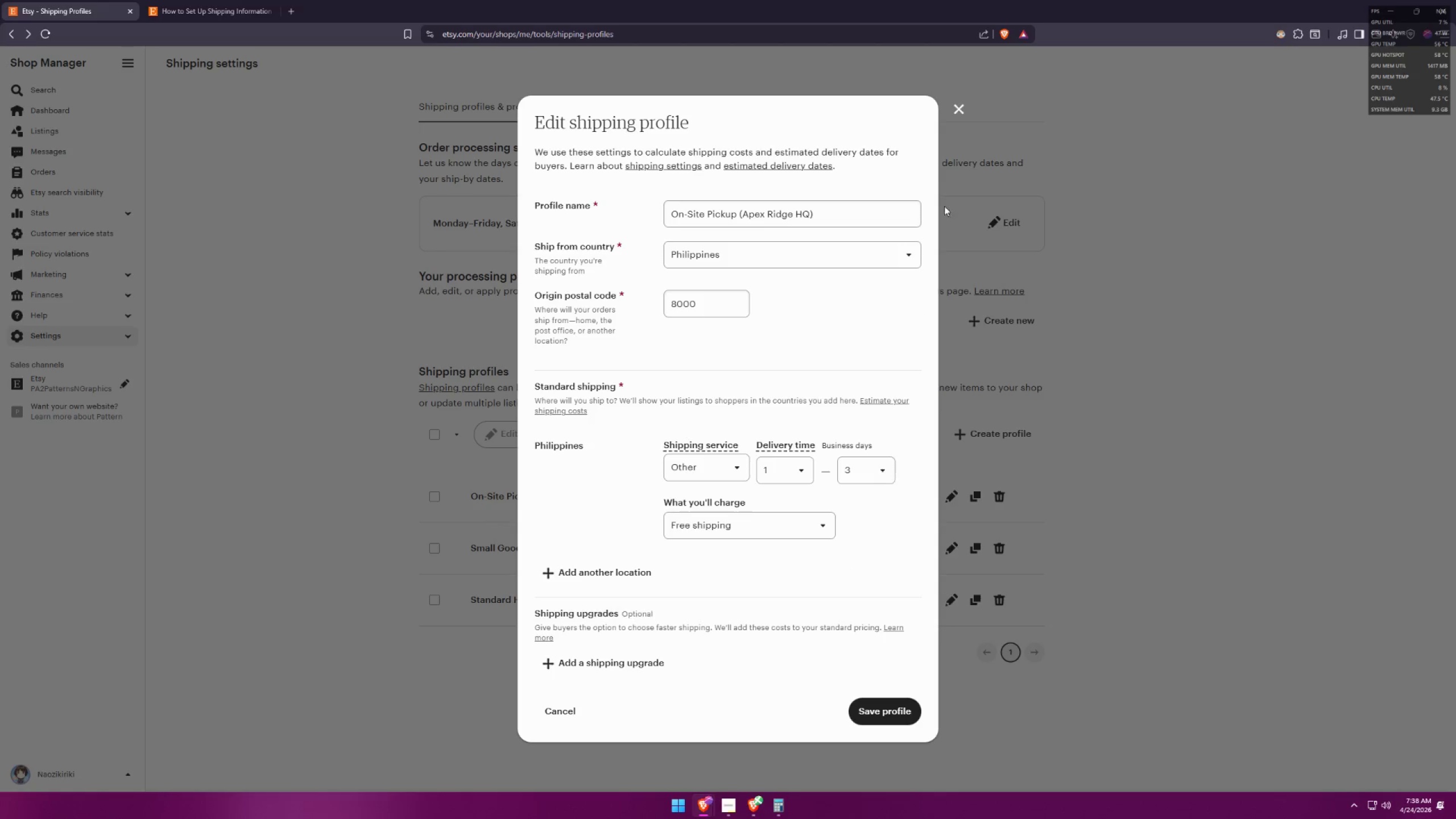 
left_click([959, 102])
 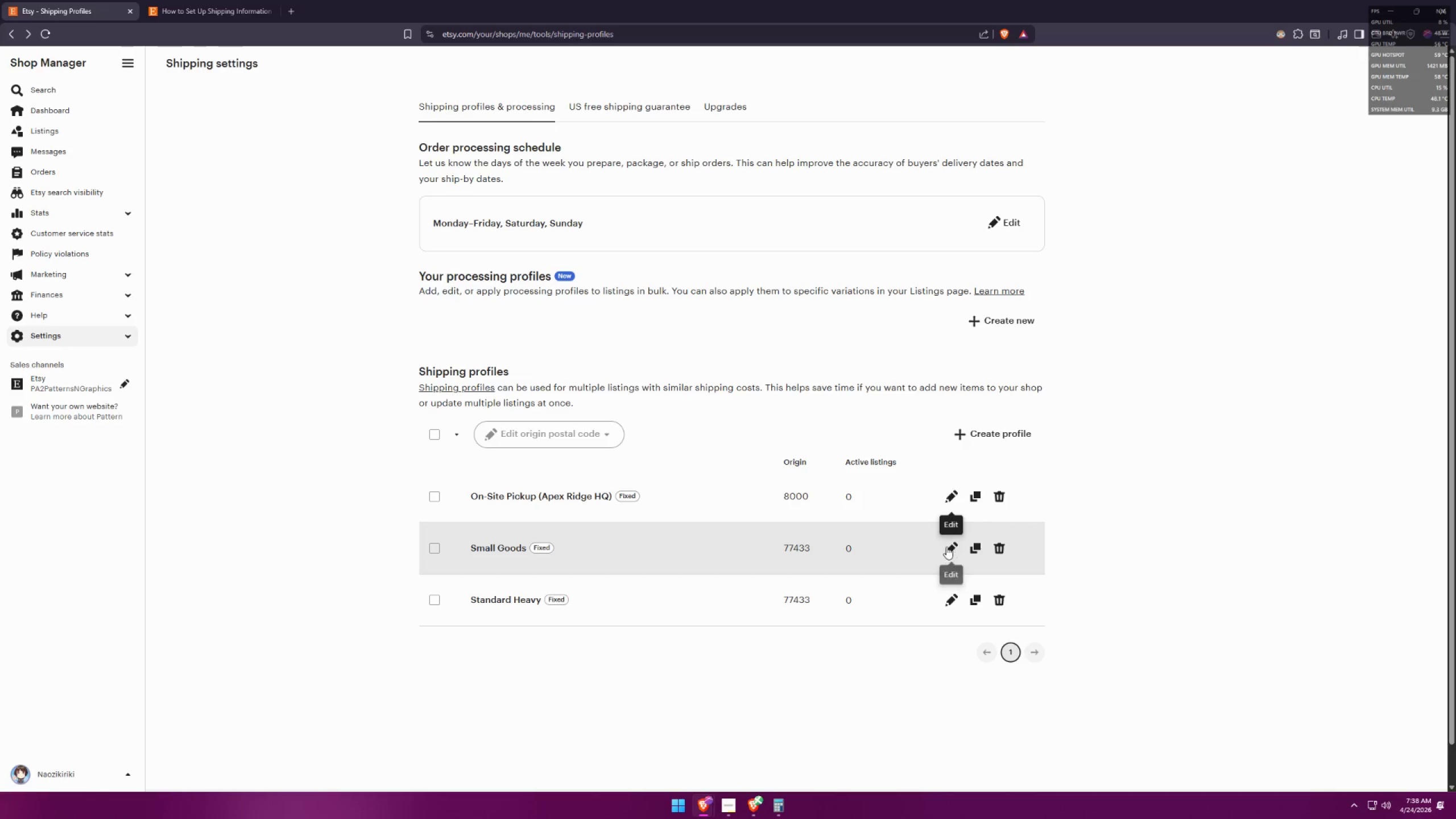 
left_click([948, 547])
 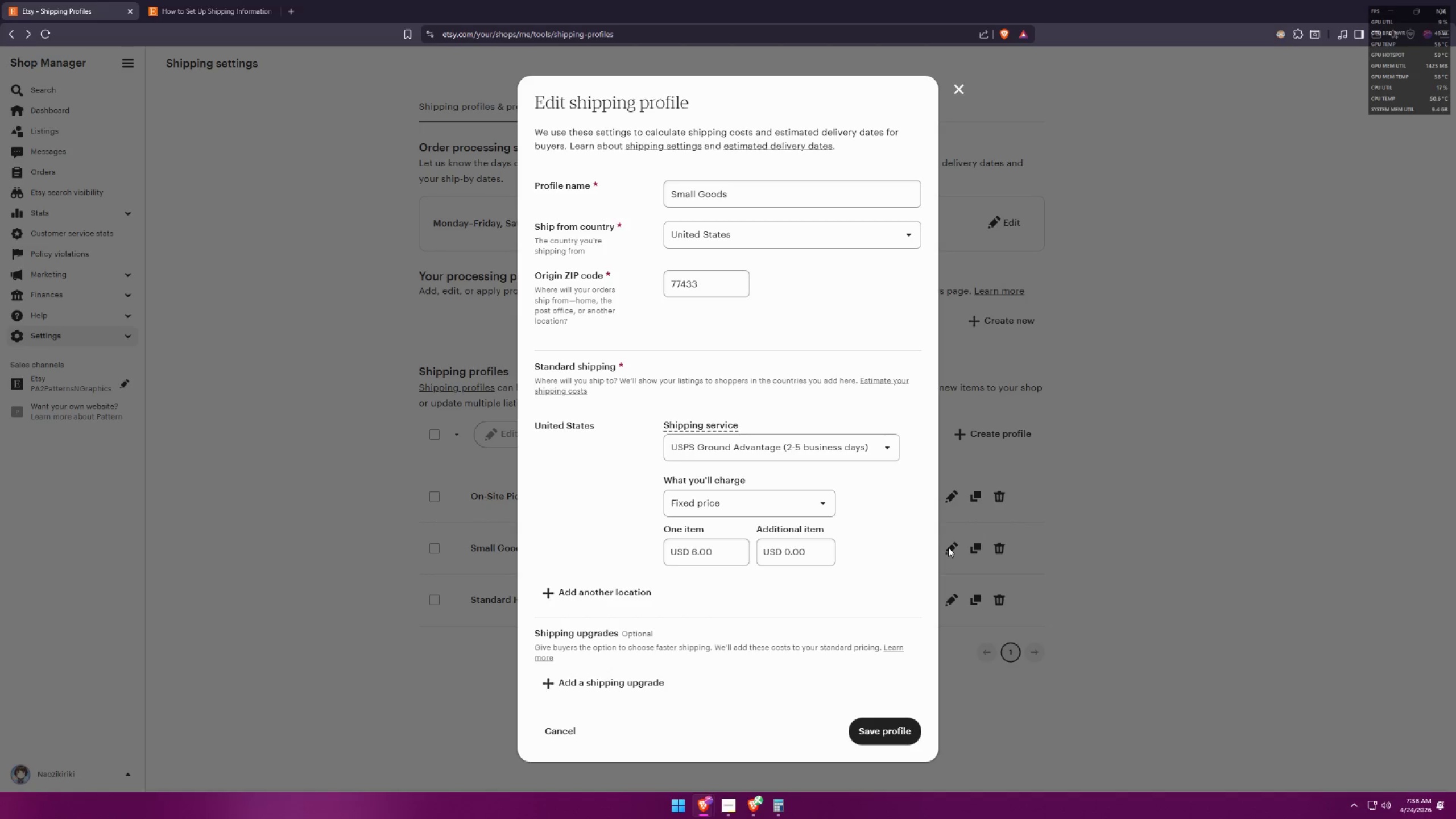 
scroll: coordinate [916, 539], scroll_direction: down, amount: 3.0
 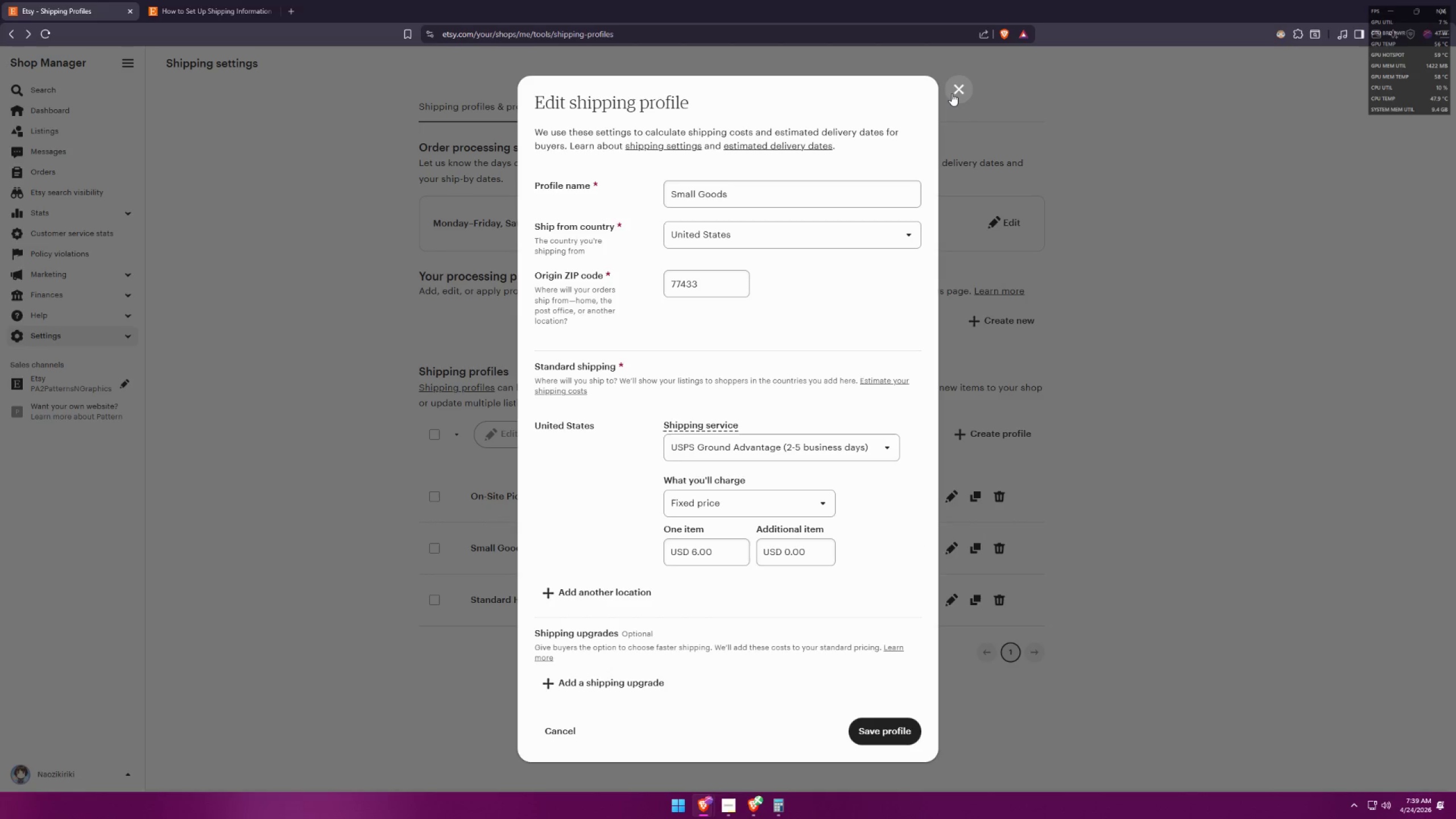 
left_click([952, 93])
 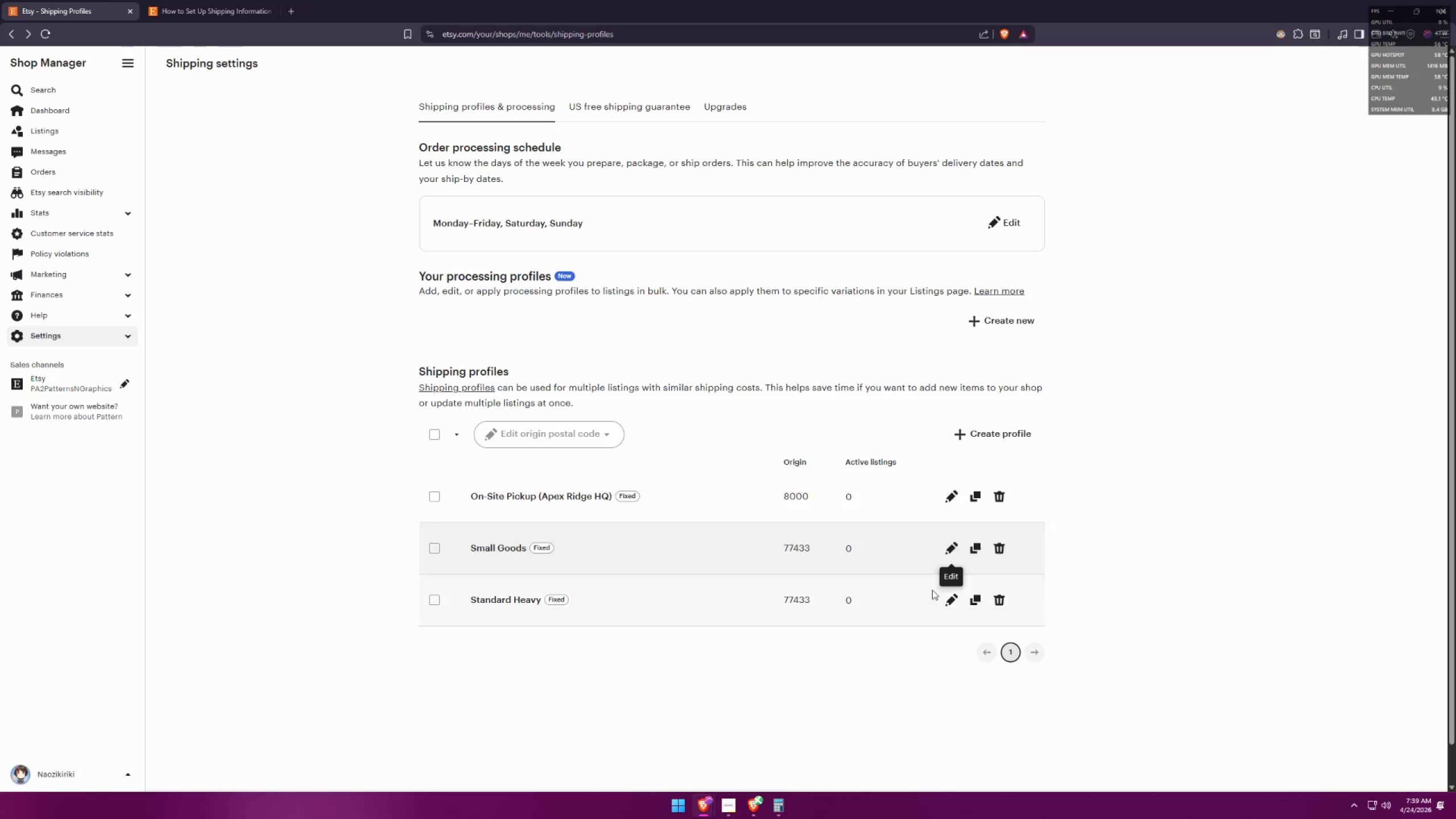 
left_click([944, 598])
 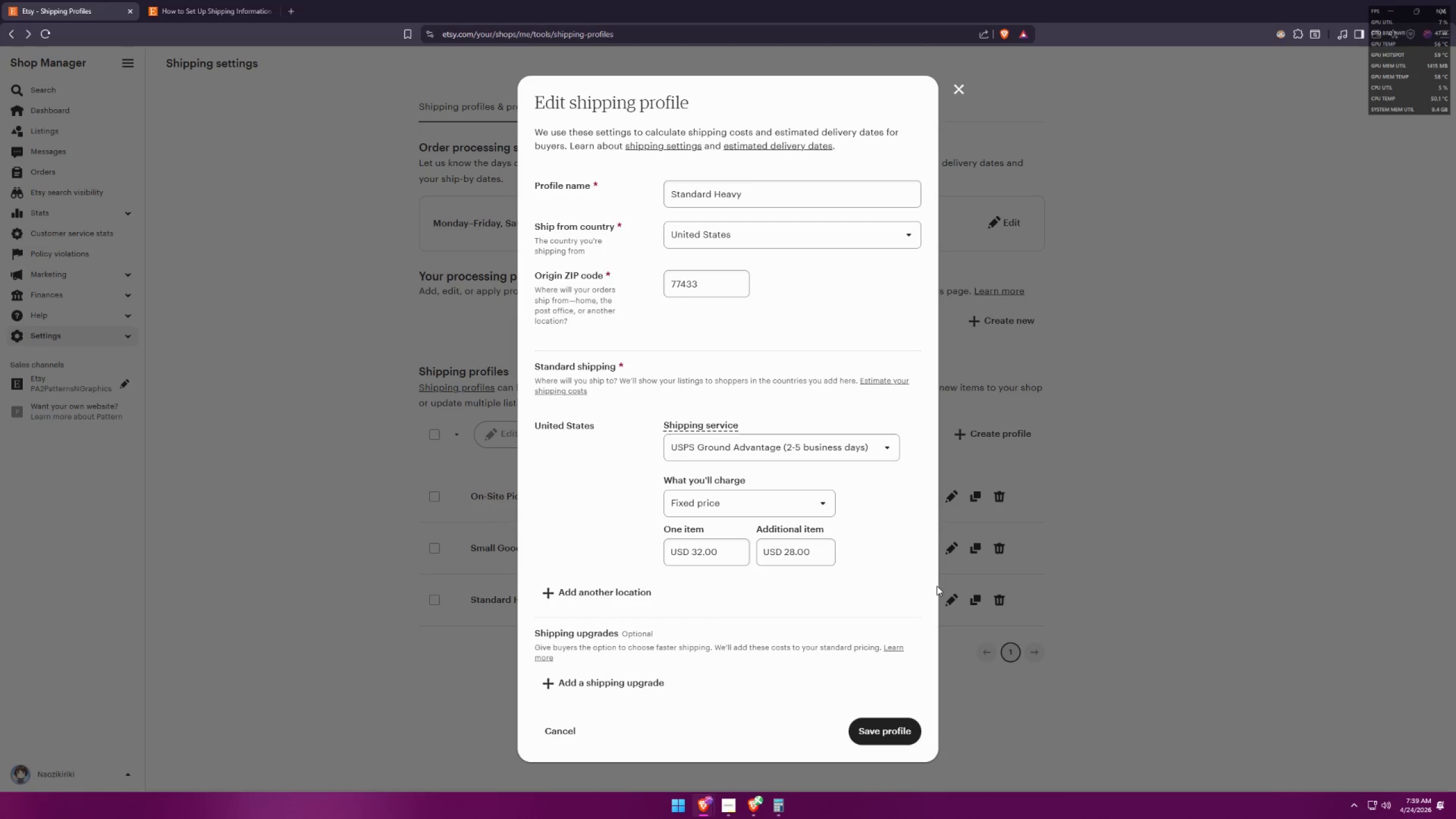 
wait(8.91)
 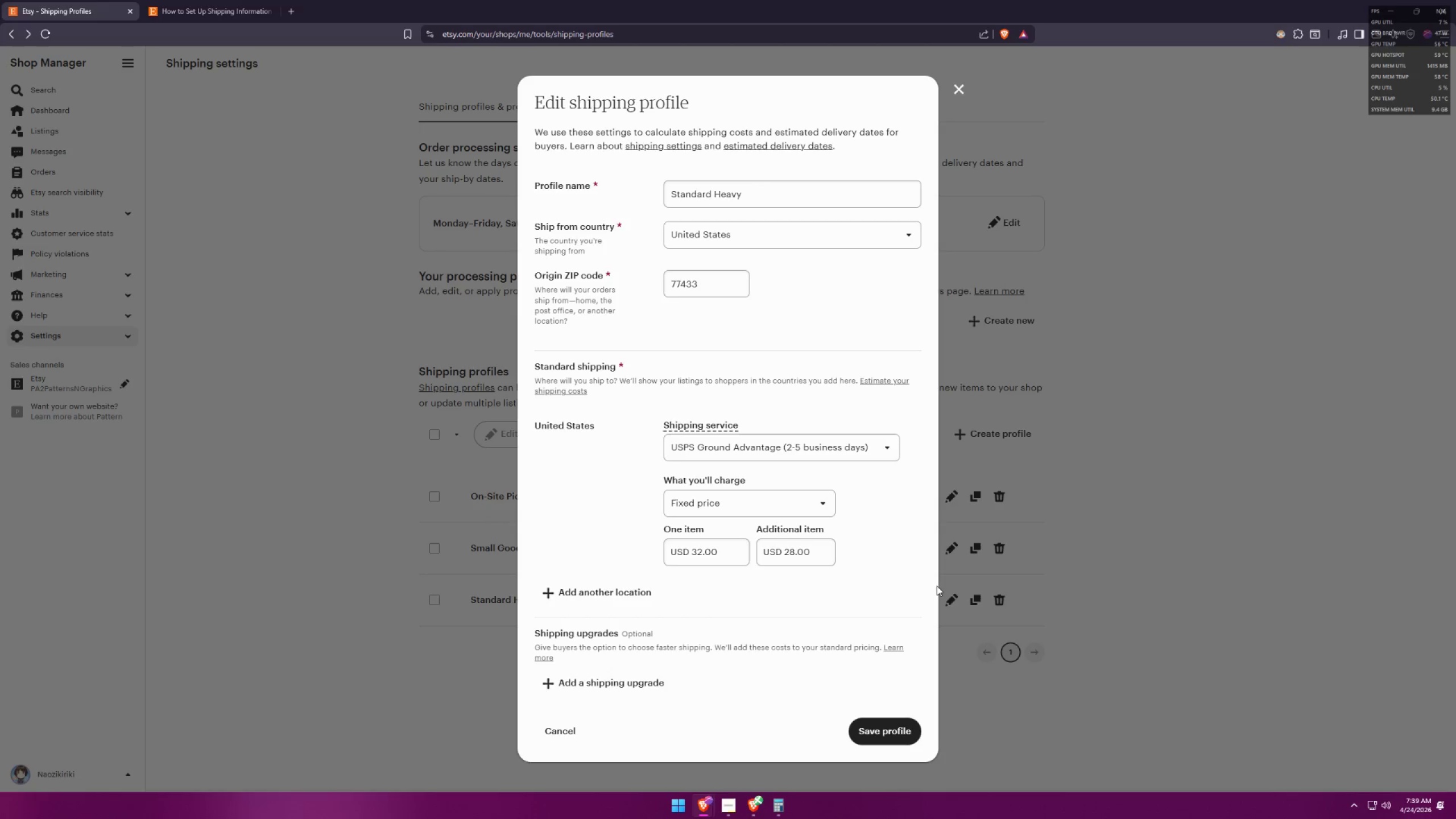 
scroll: coordinate [923, 574], scroll_direction: up, amount: 1.0
 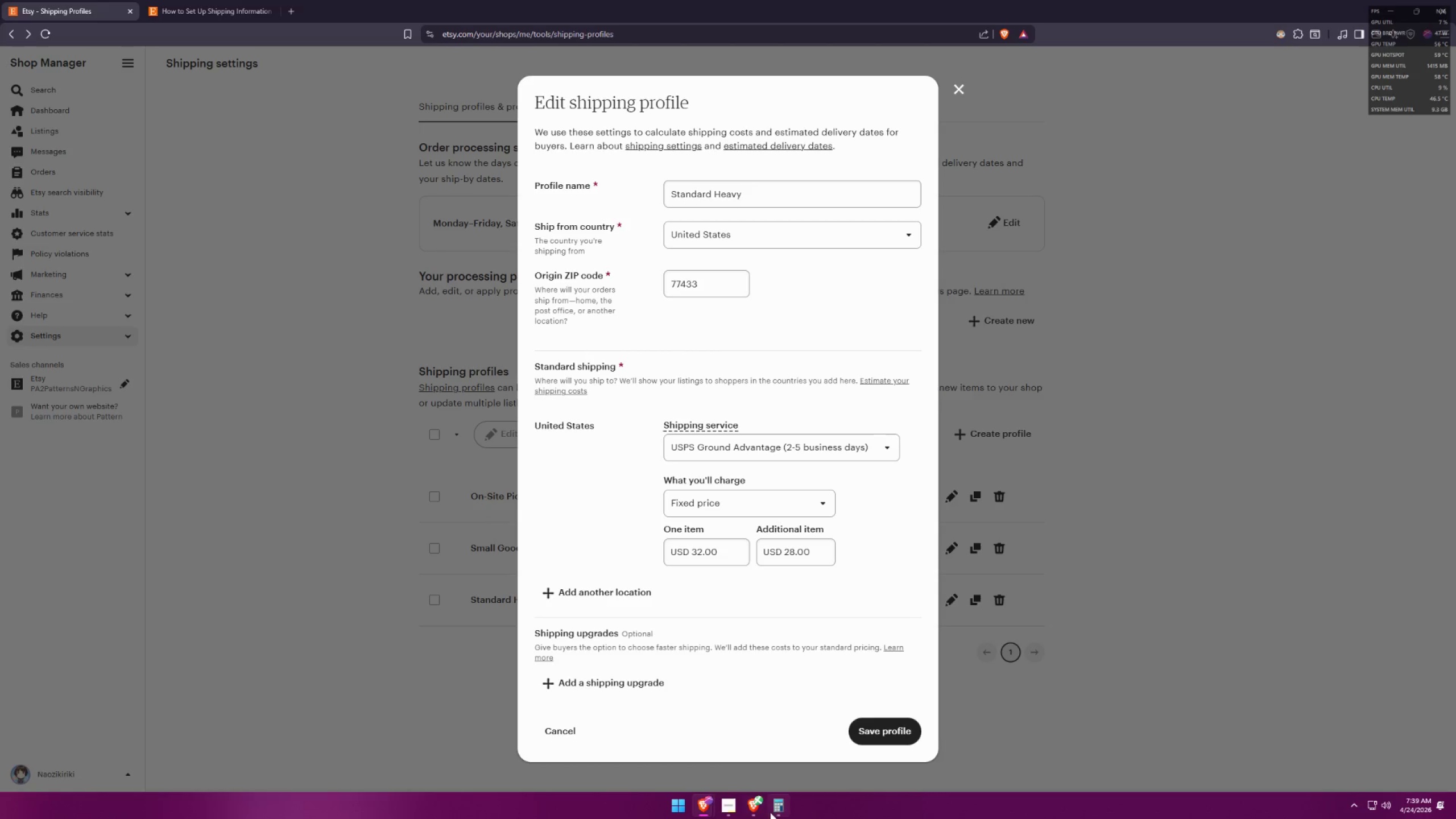 
left_click([755, 811])
 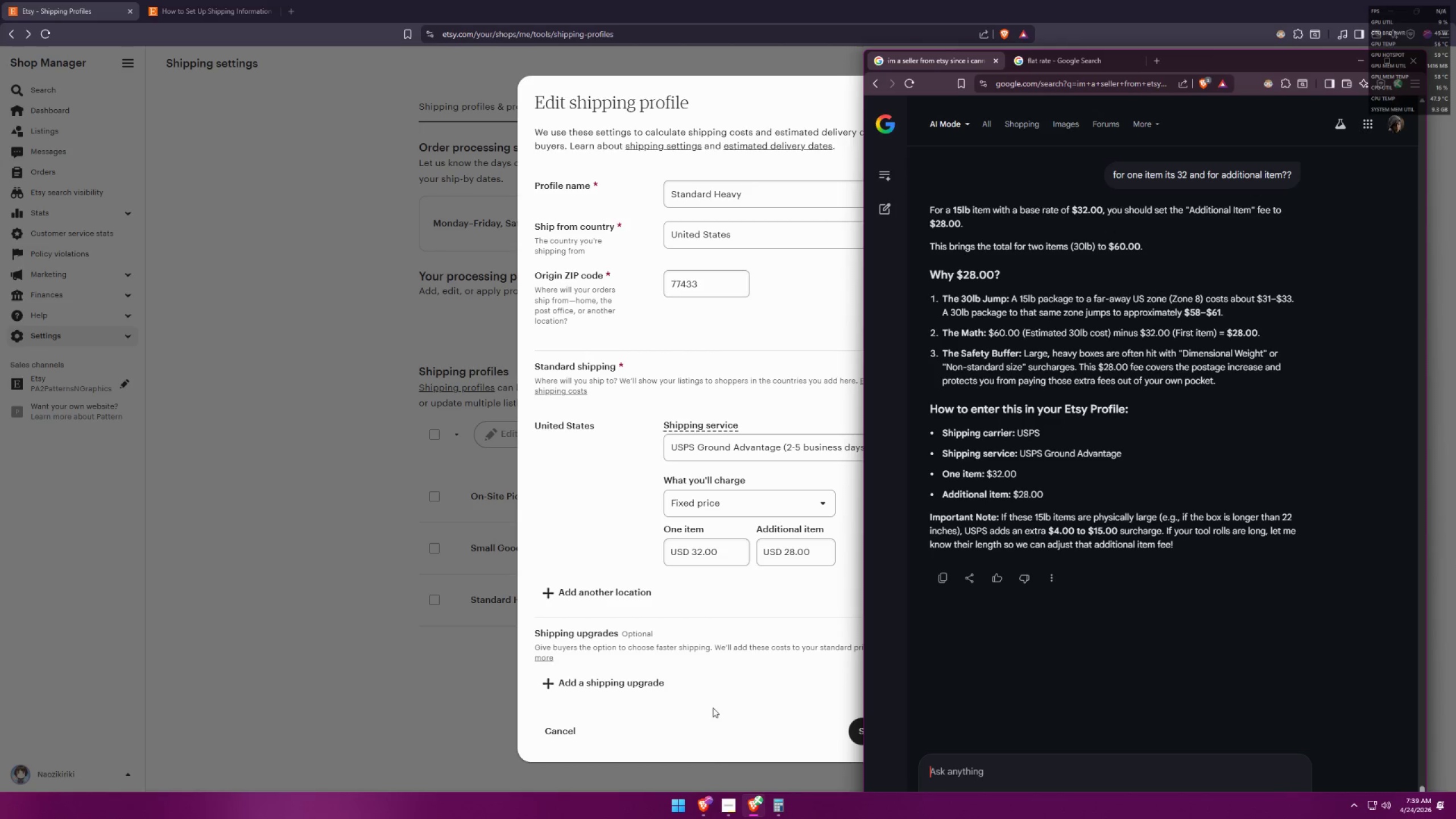 
left_click([729, 807])